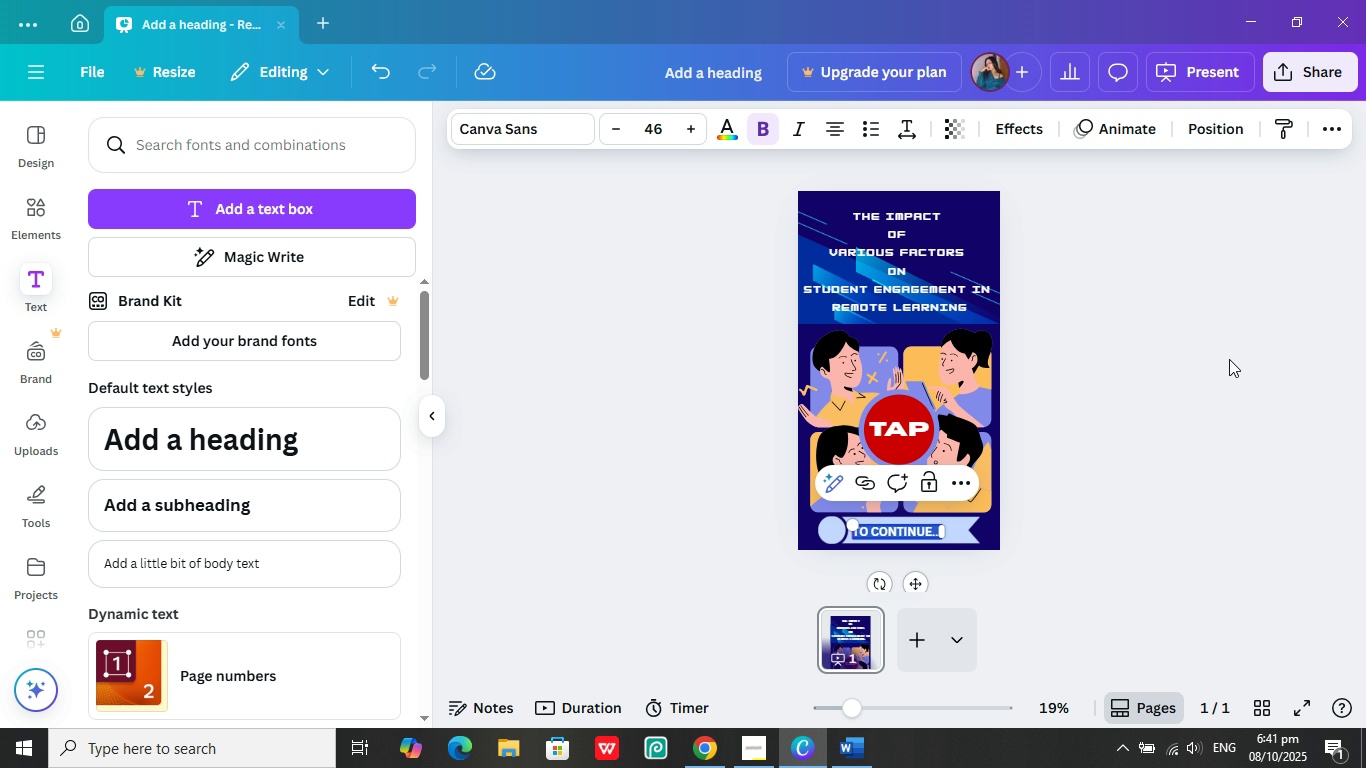 
left_click([1227, 358])
 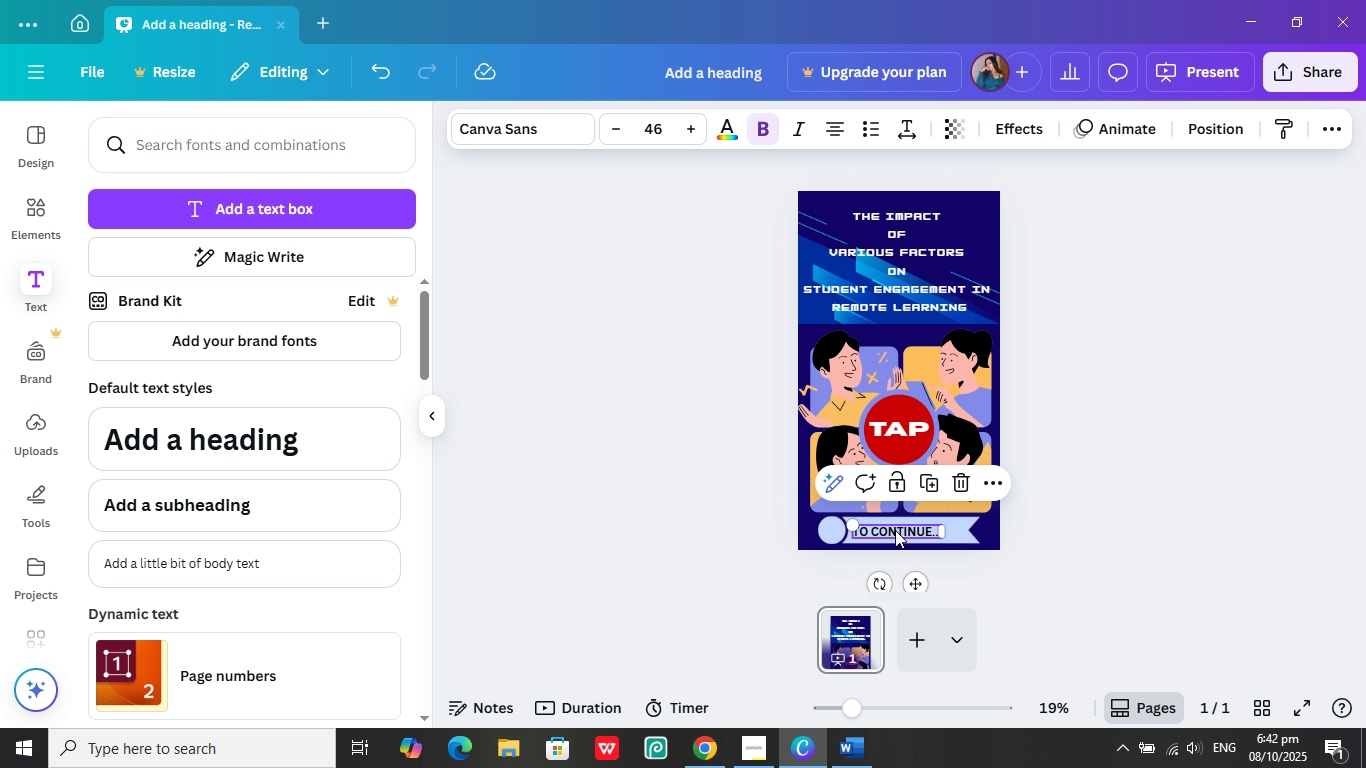 
left_click([895, 530])
 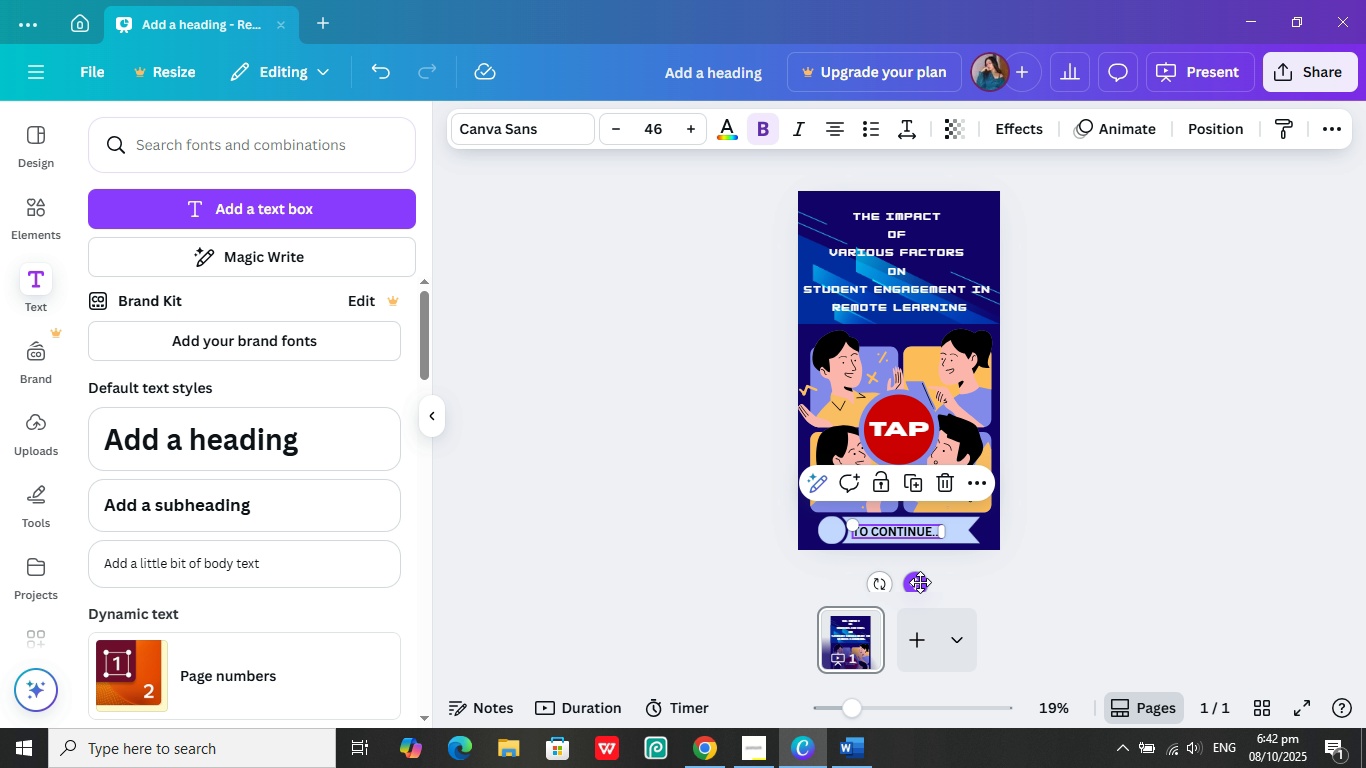 
left_click_drag(start_coordinate=[920, 582], to_coordinate=[931, 579])
 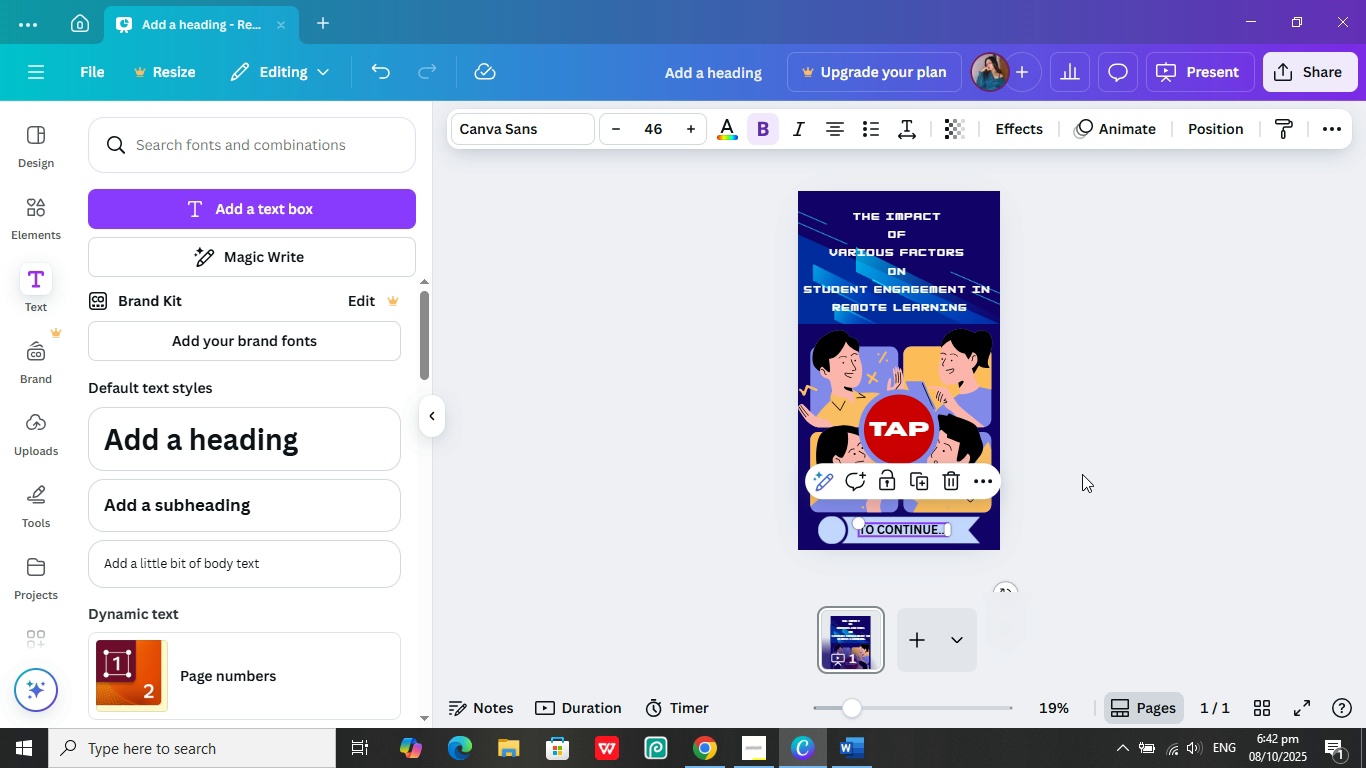 
left_click([1082, 474])
 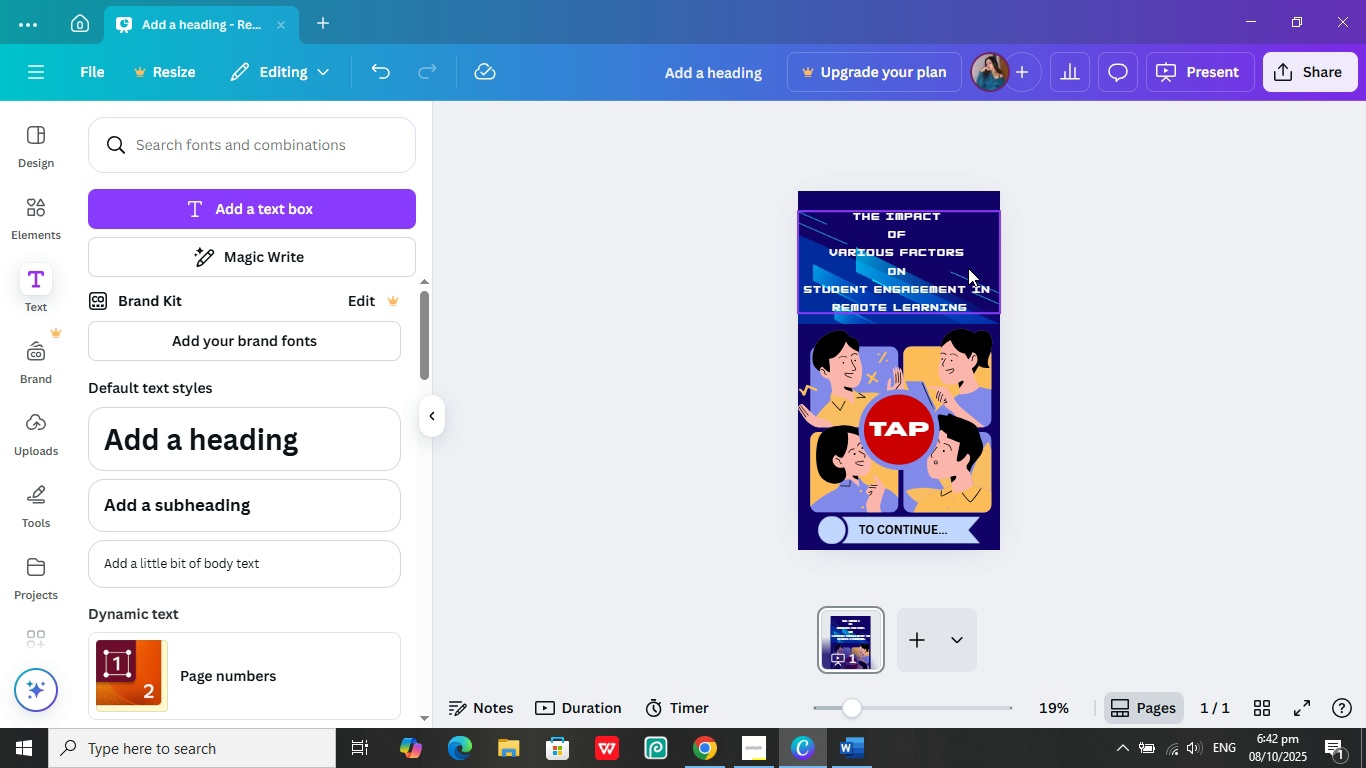 
wait(6.26)
 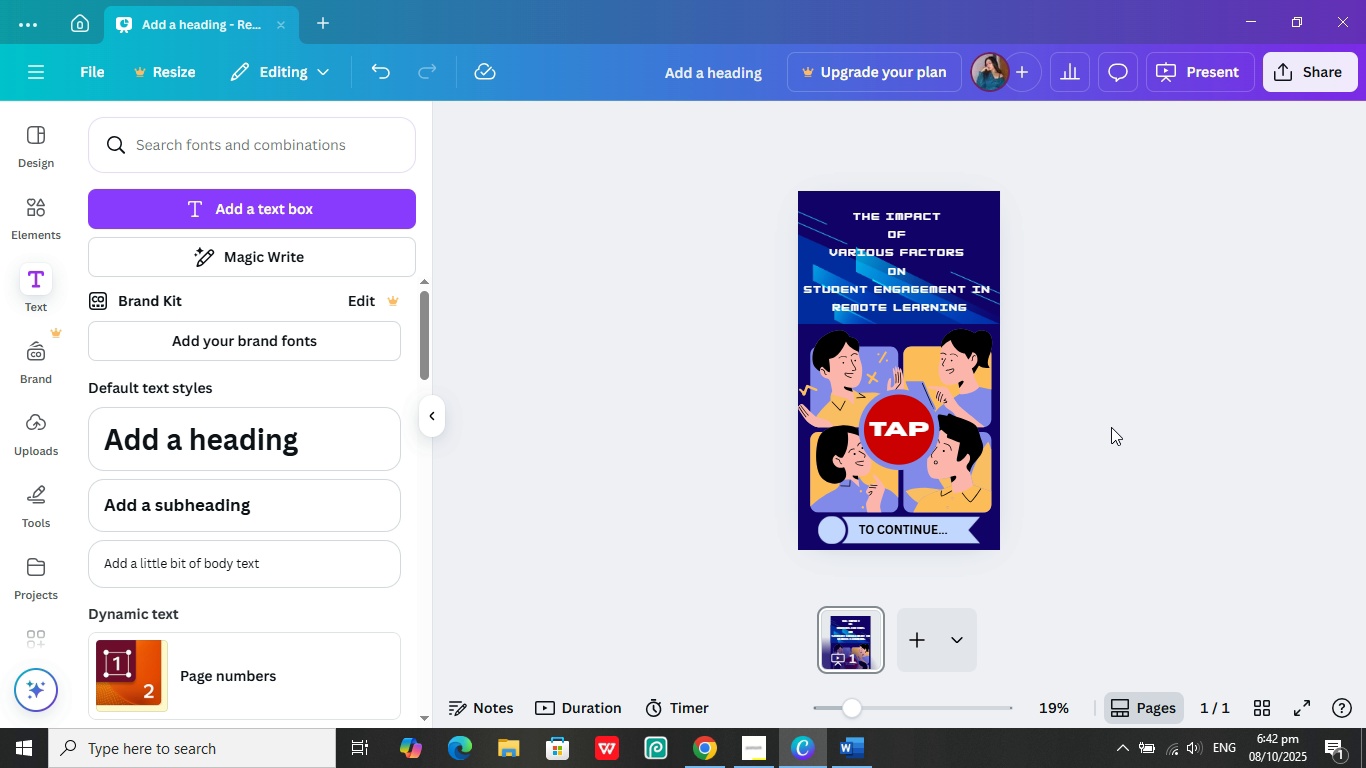 
left_click([902, 218])
 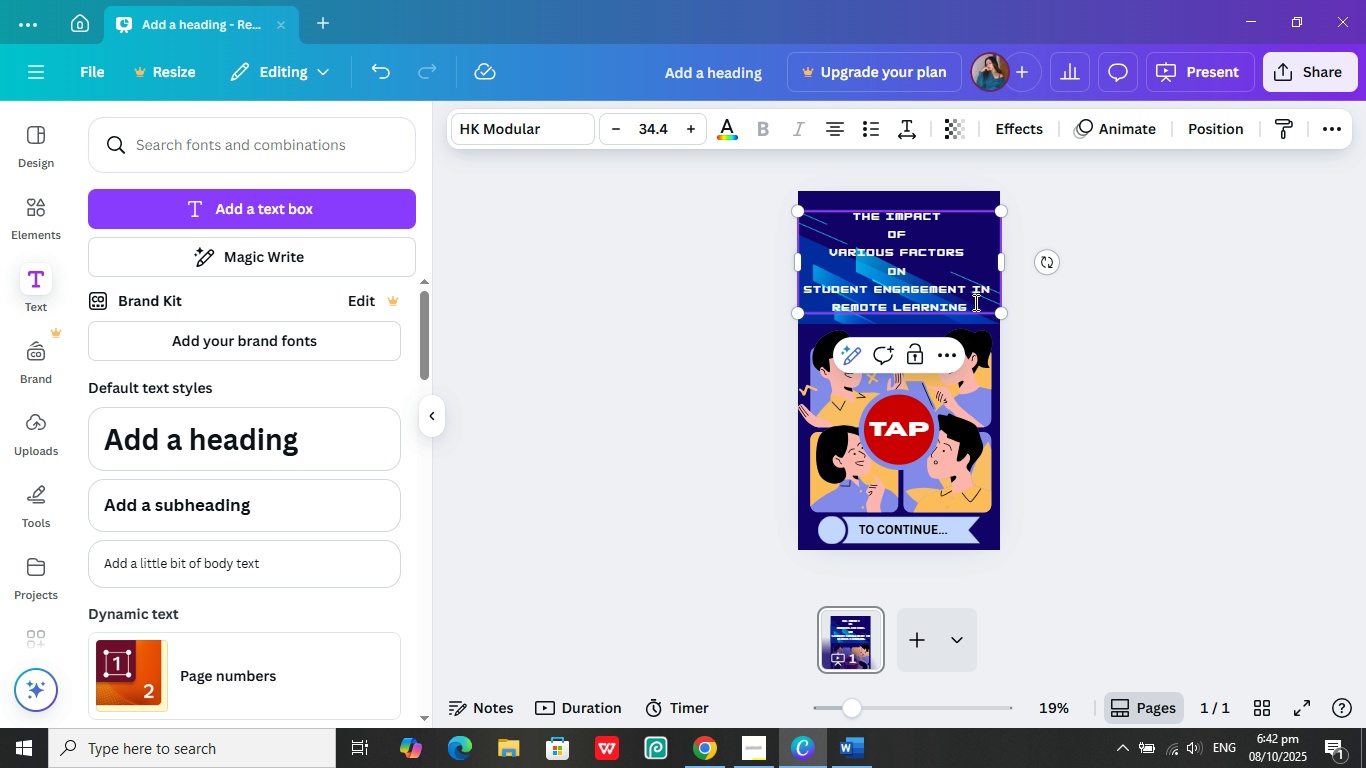 
wait(6.1)
 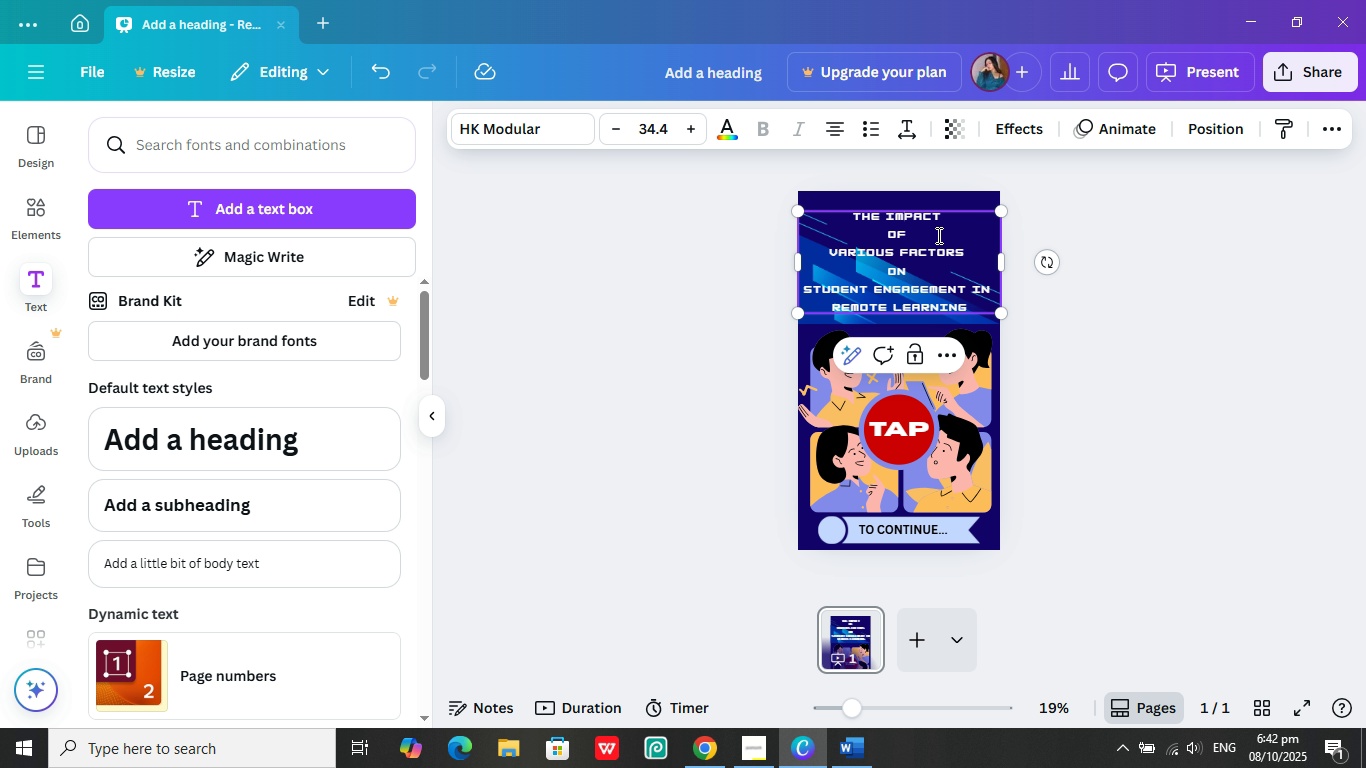 
left_click([969, 292])
 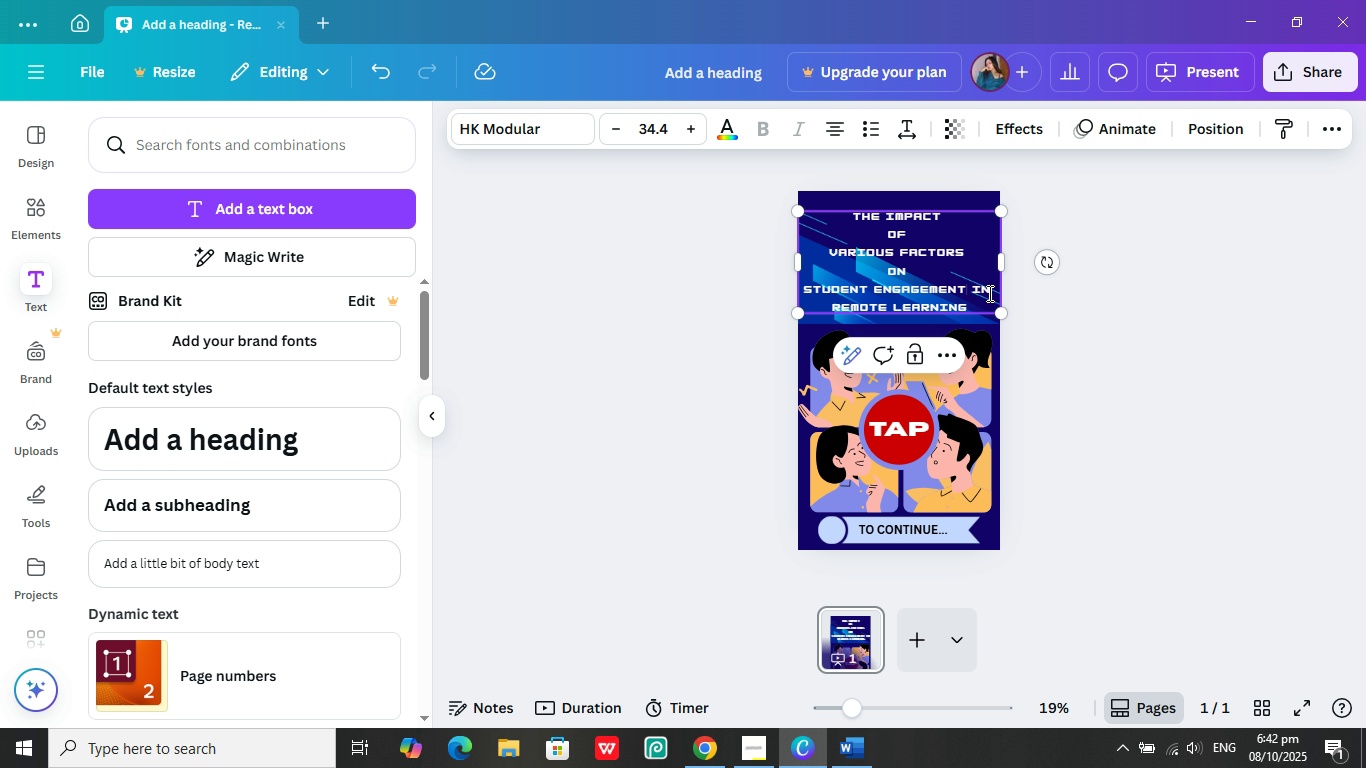 
key(ArrowRight)
 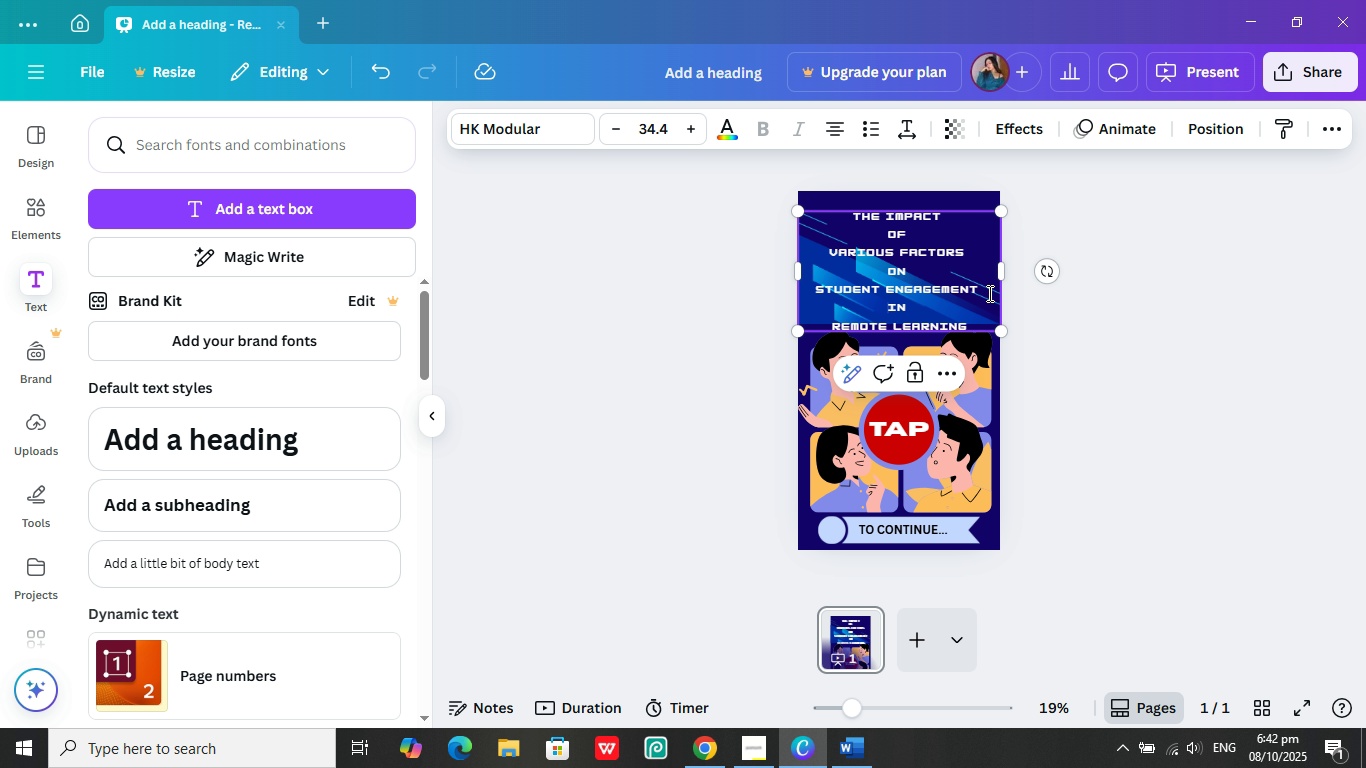 
key(Enter)
 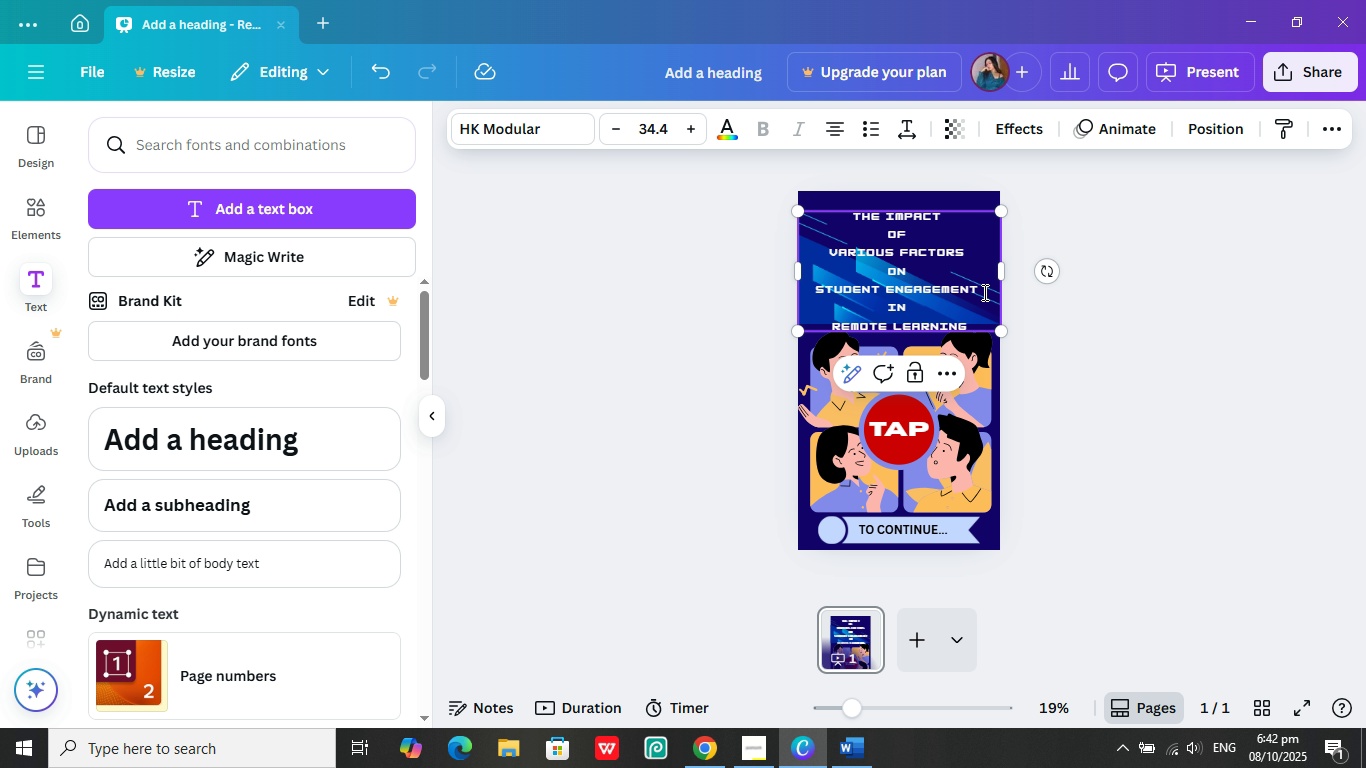 
scroll: coordinate [1266, 269], scroll_direction: up, amount: 1.0
 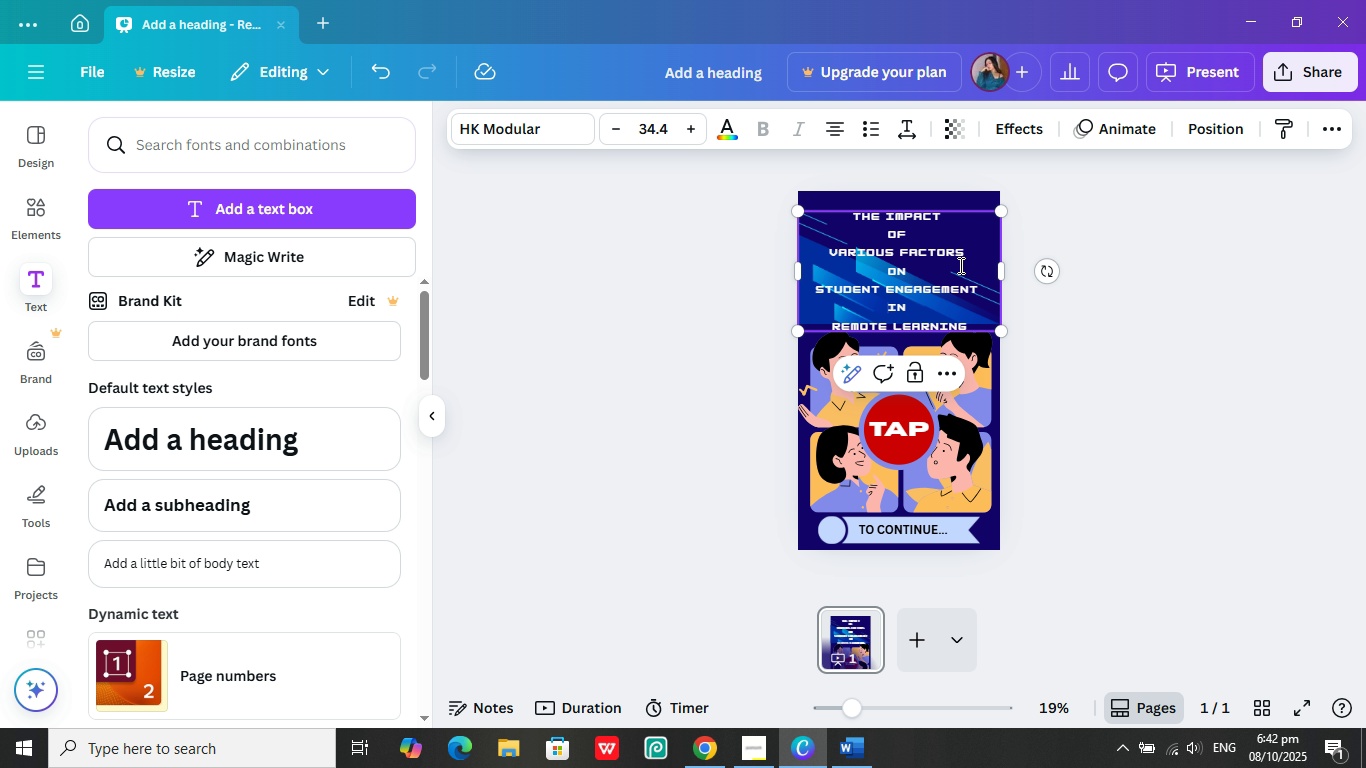 
left_click([959, 301])
 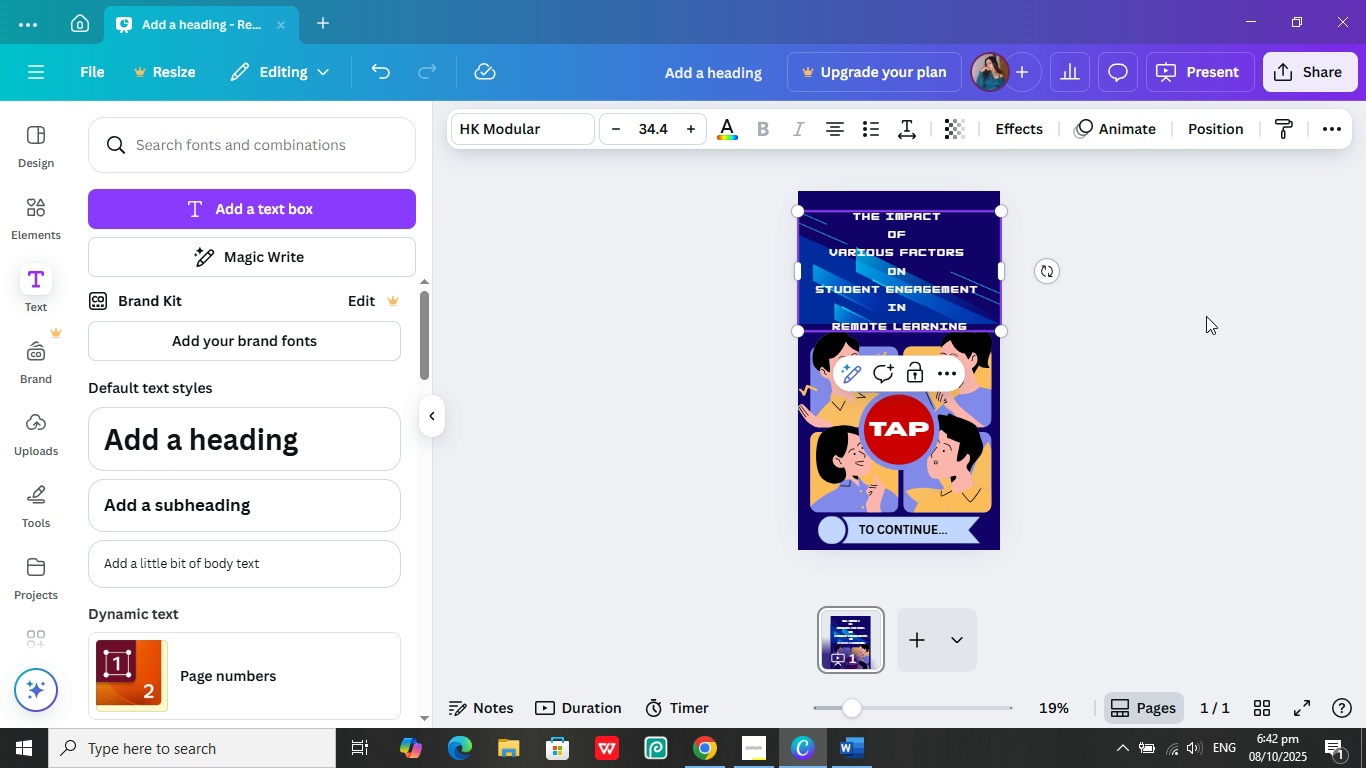 
left_click([1206, 316])
 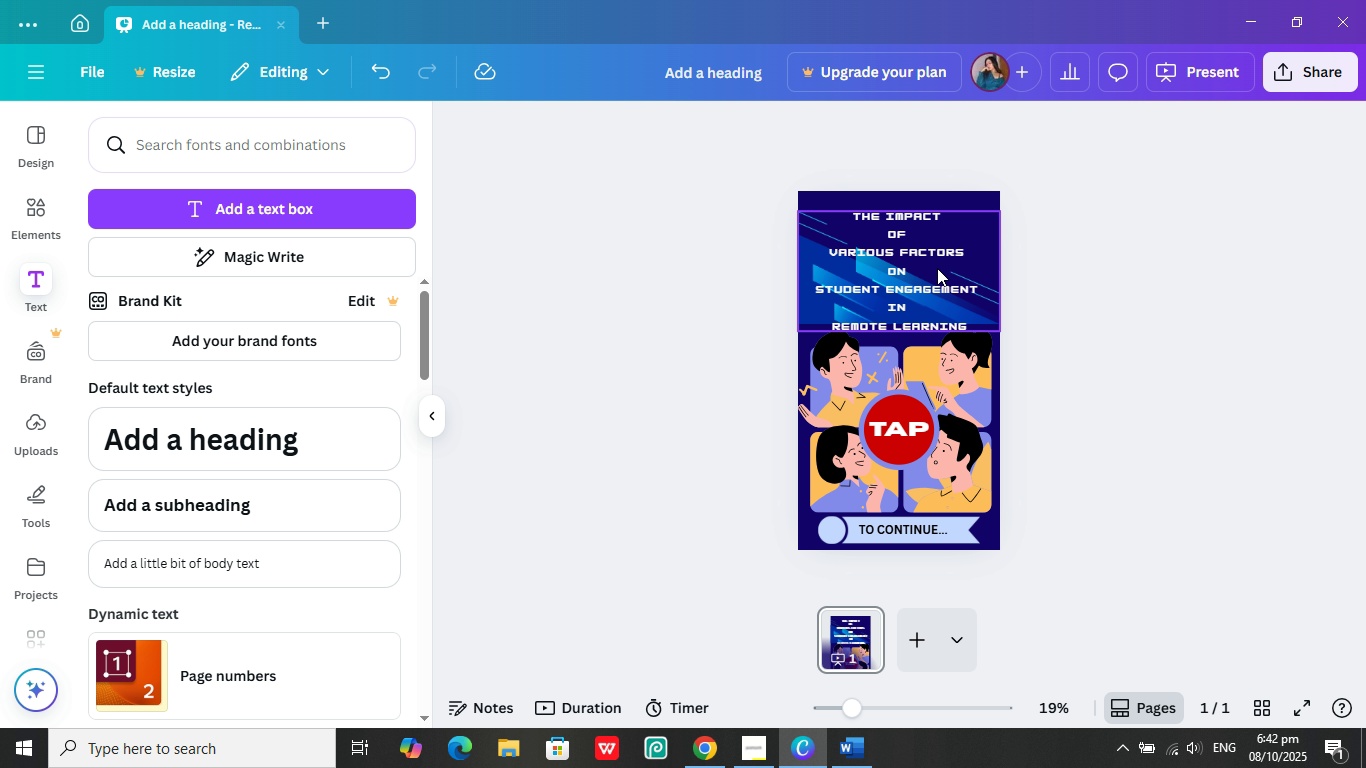 
left_click_drag(start_coordinate=[937, 268], to_coordinate=[937, 258])
 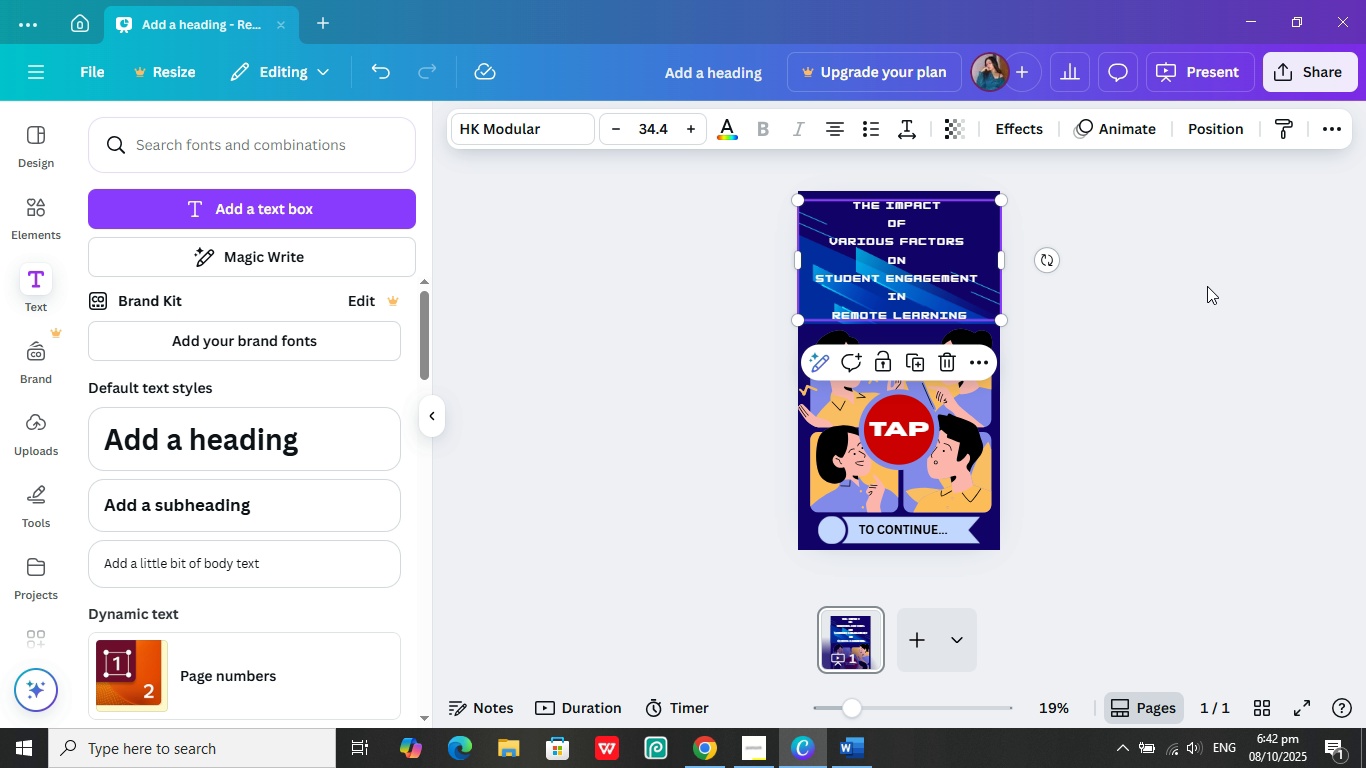 
left_click([1207, 286])
 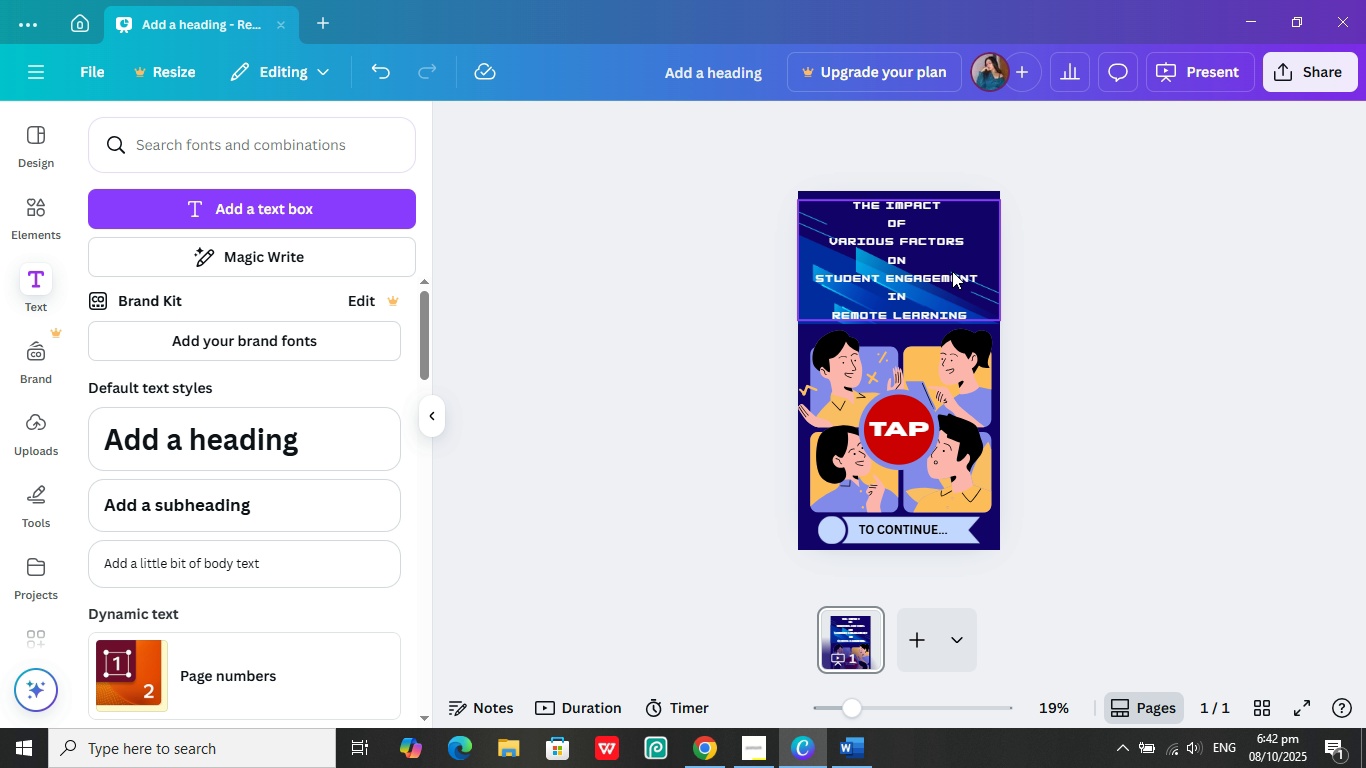 
left_click([952, 271])
 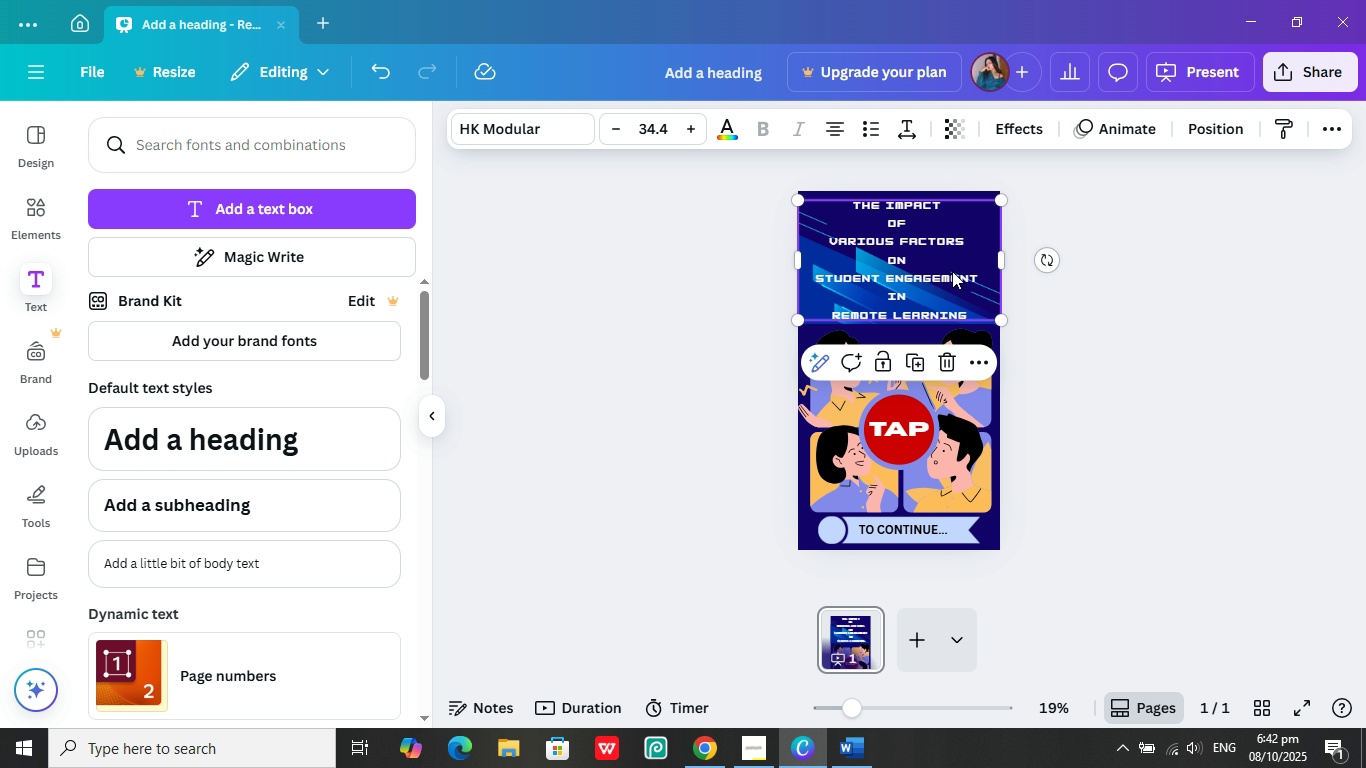 
left_click([952, 271])
 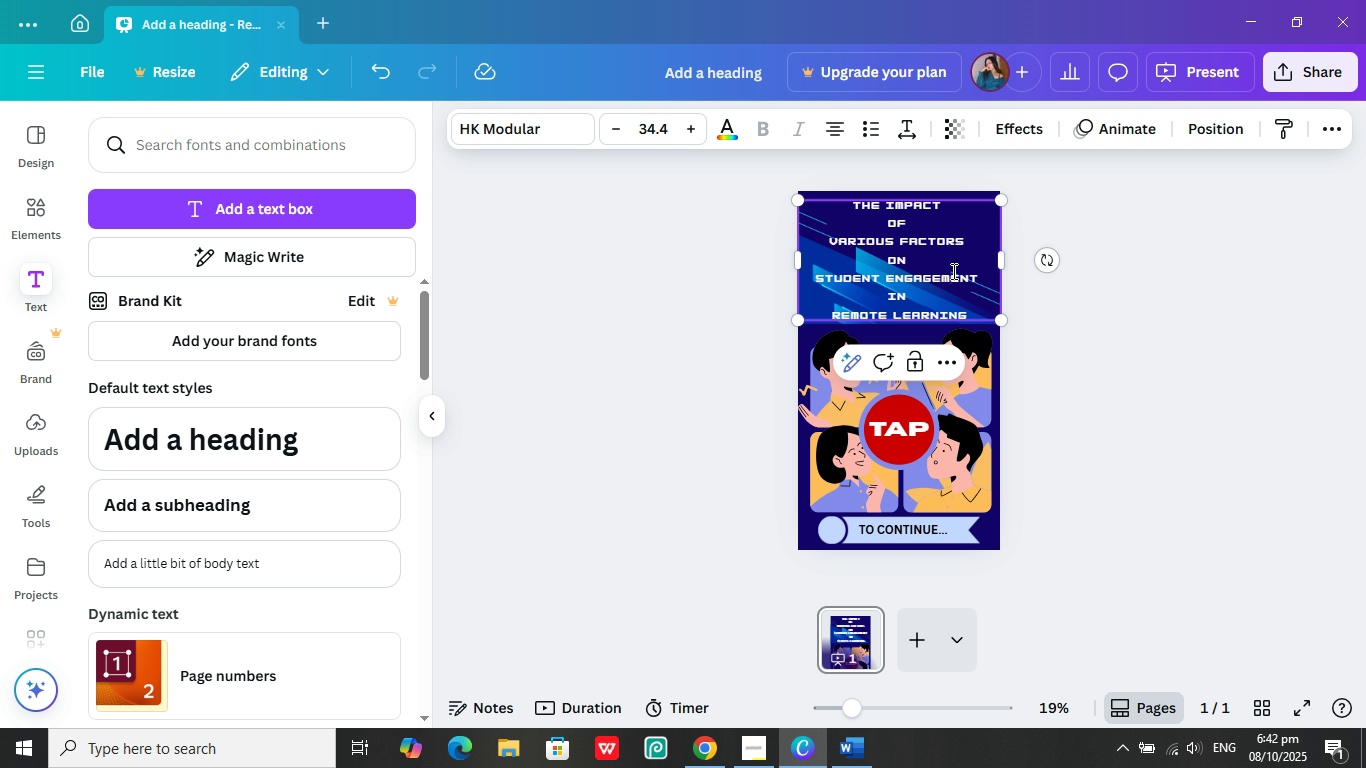 
key(Control+A)
 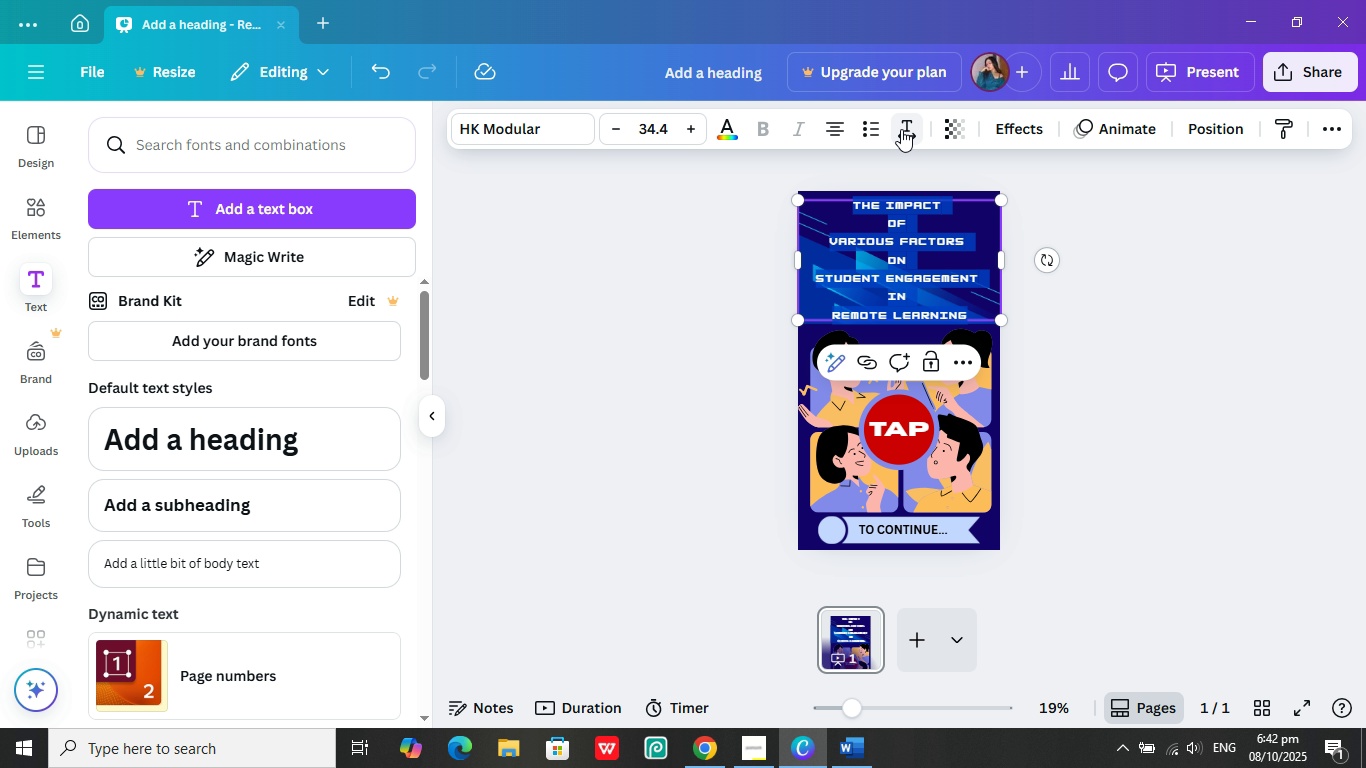 
left_click([902, 129])
 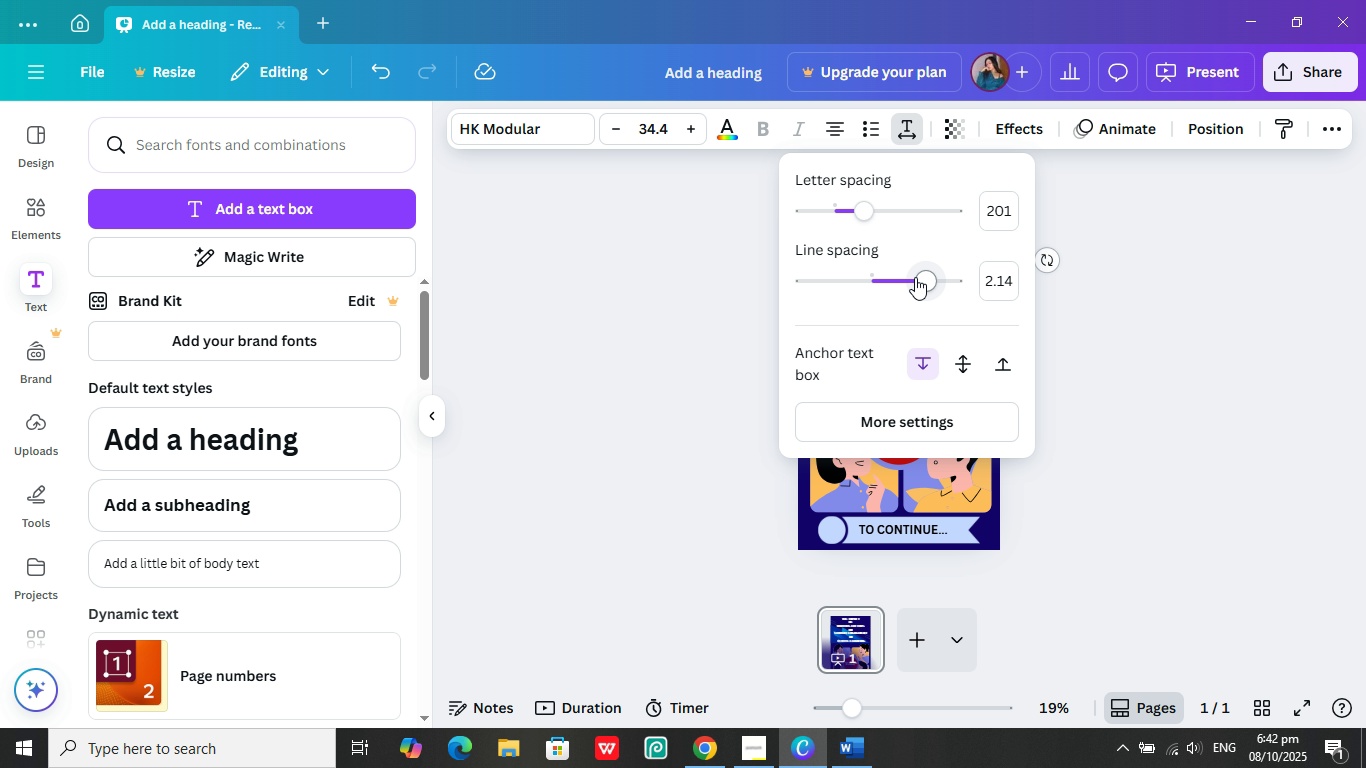 
left_click([911, 279])
 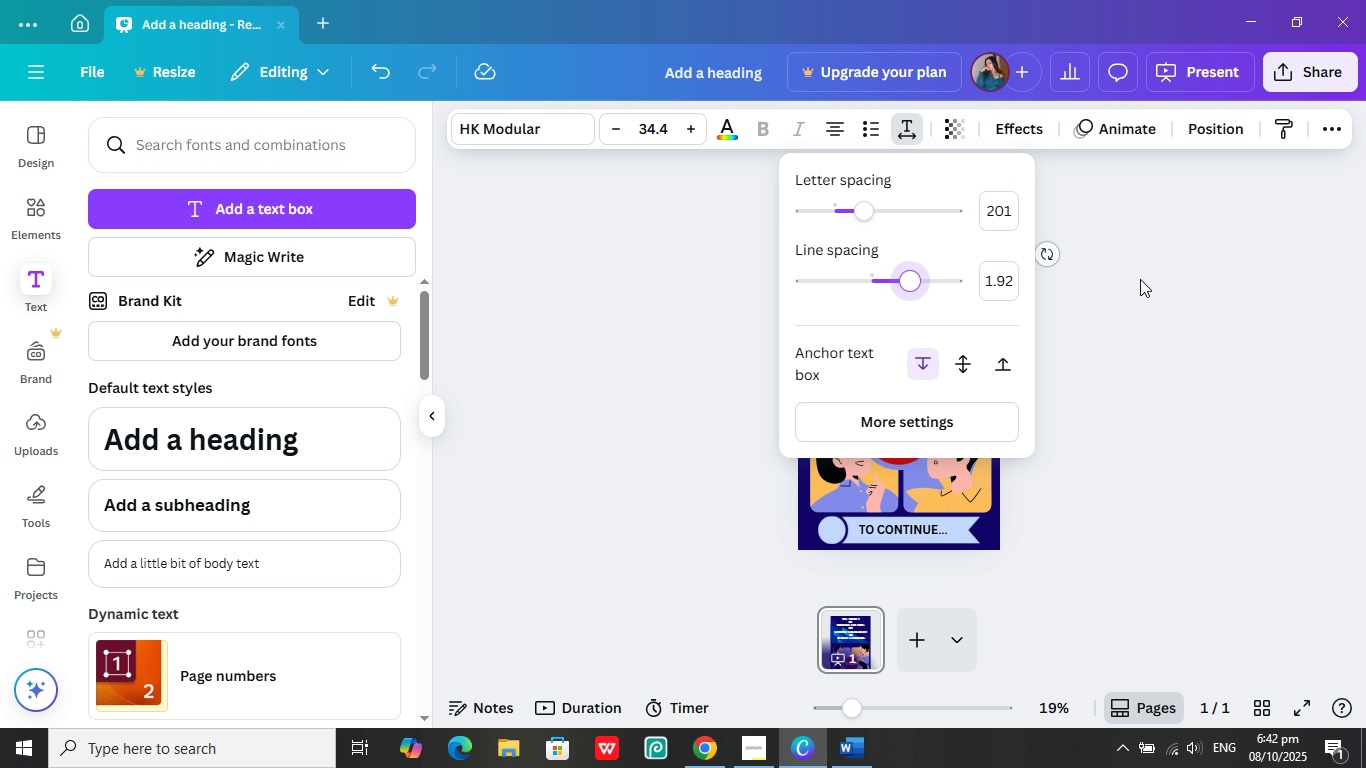 
left_click([1140, 279])
 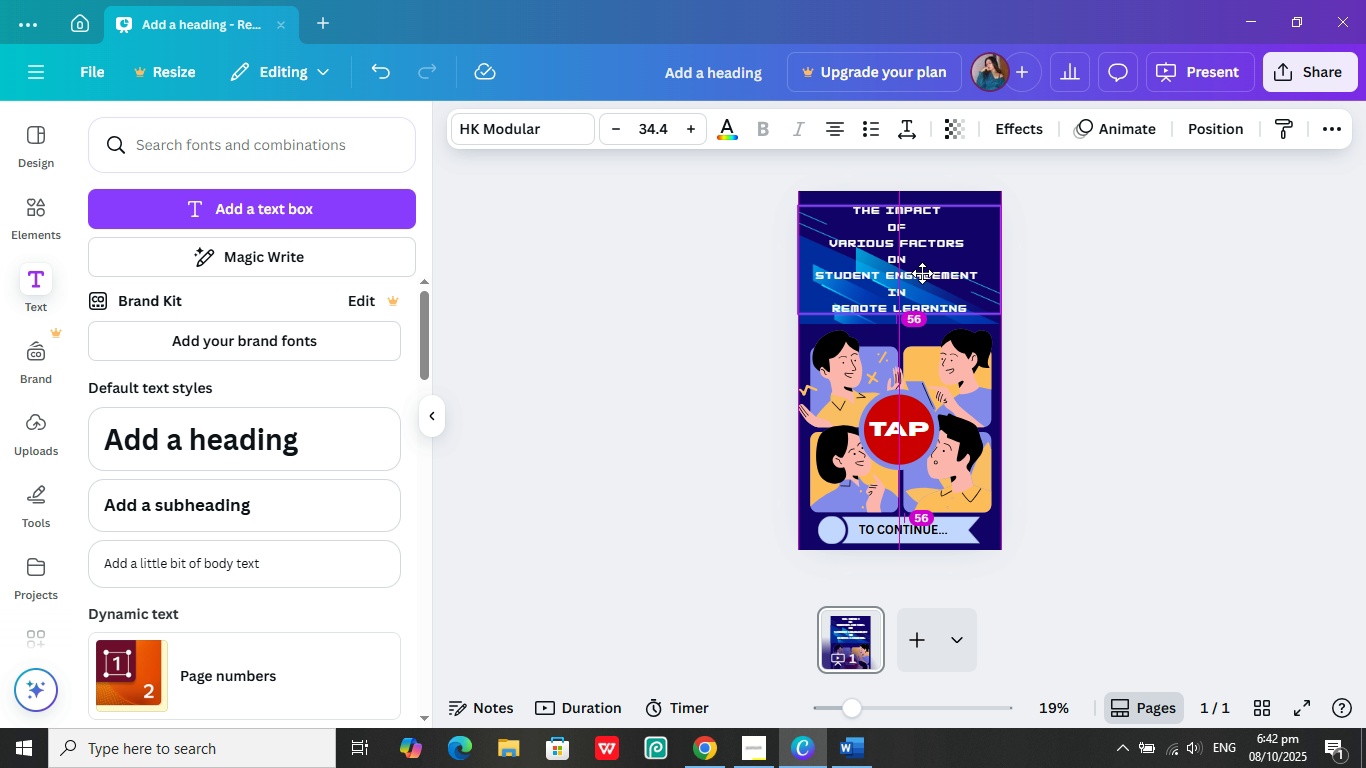 
left_click([1124, 301])
 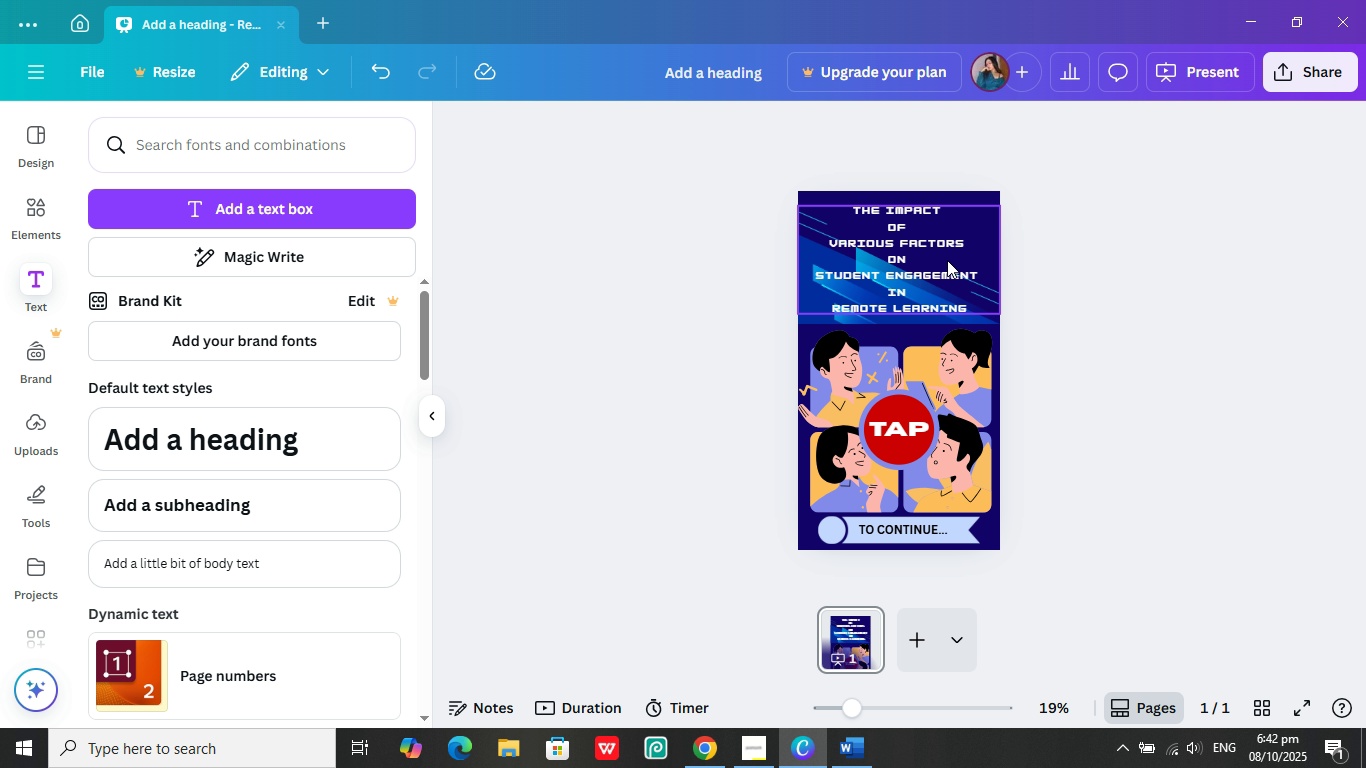 
left_click([1093, 282])
 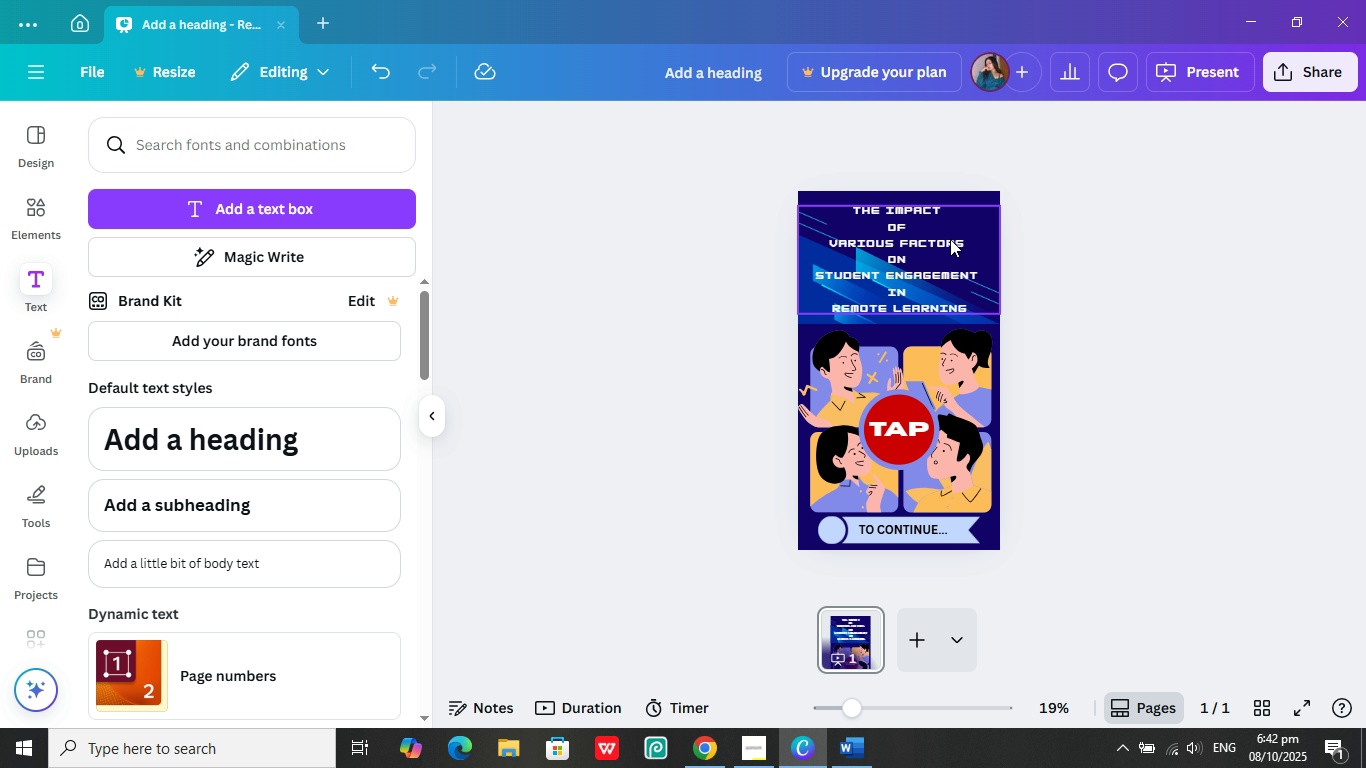 
left_click([950, 239])
 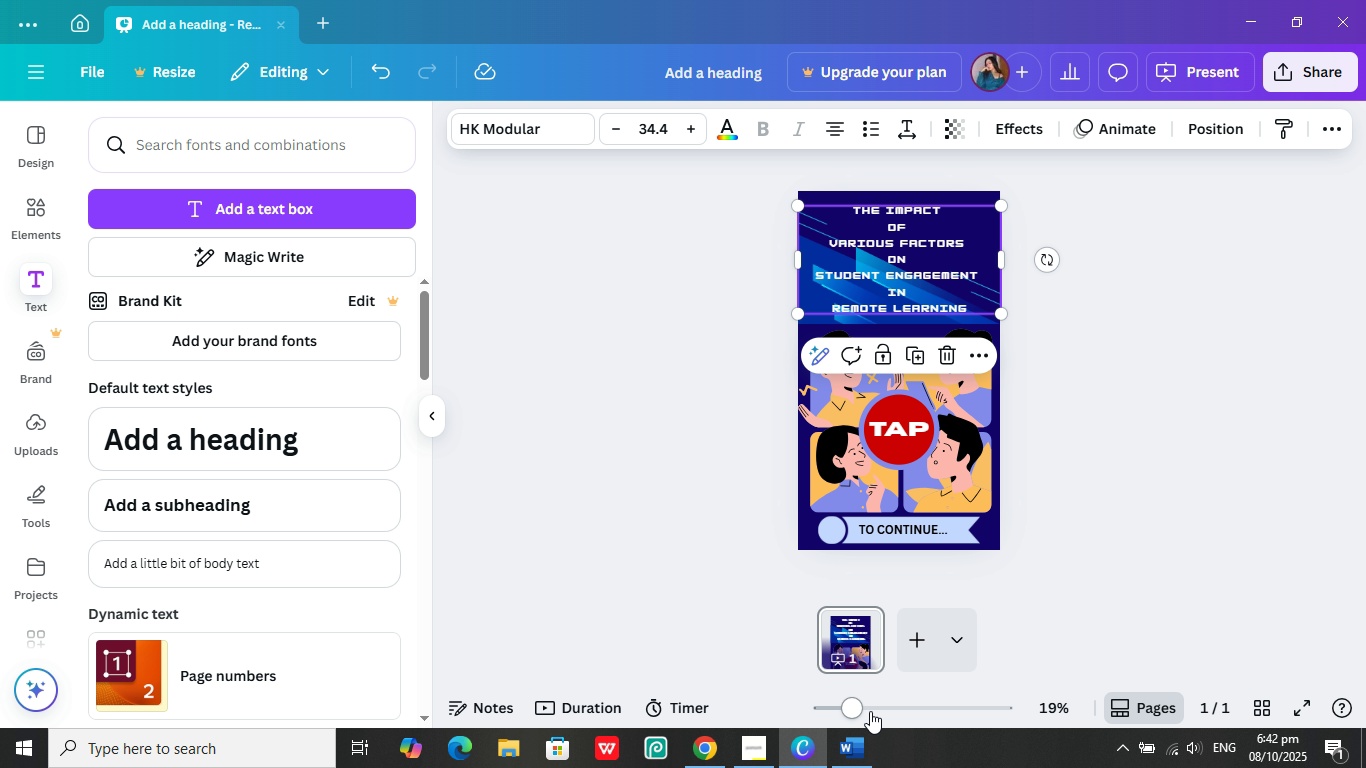 
left_click([877, 710])
 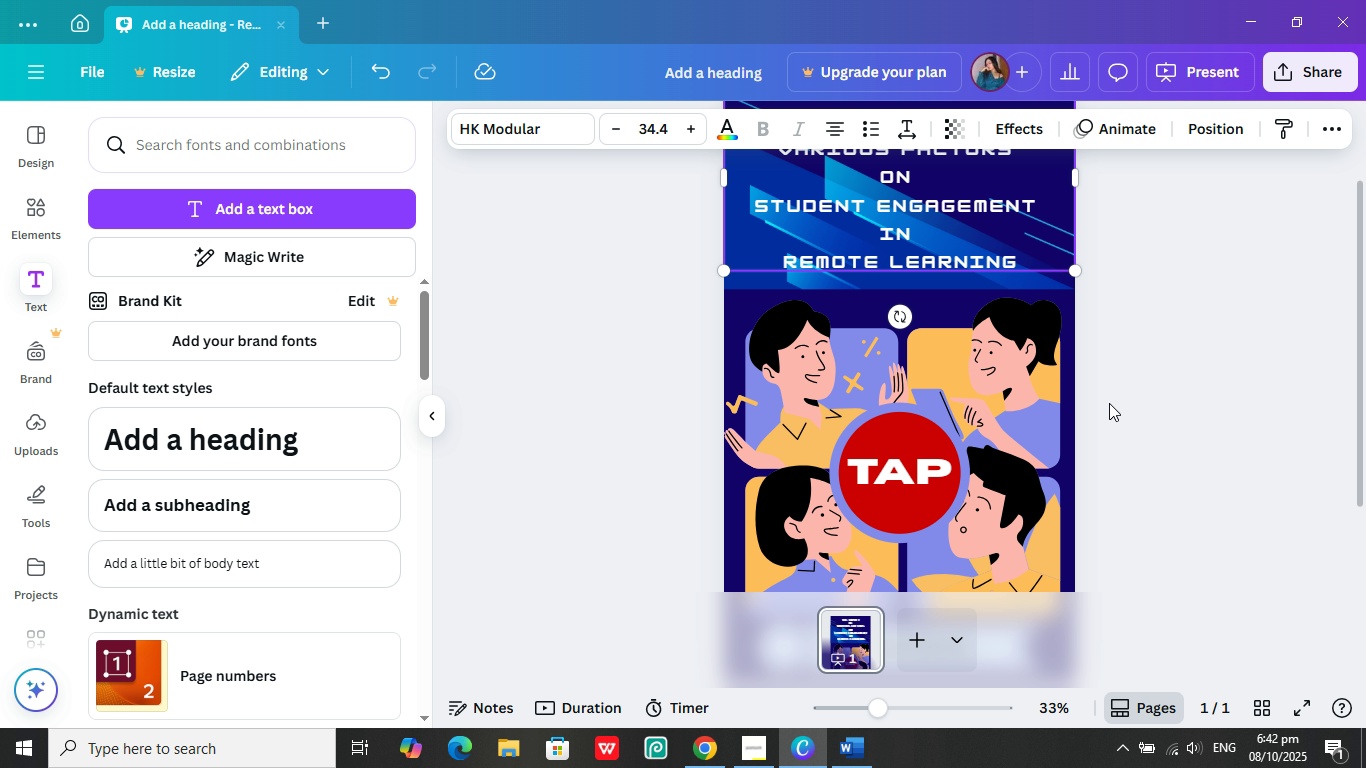 
scroll: coordinate [1106, 383], scroll_direction: up, amount: 4.0
 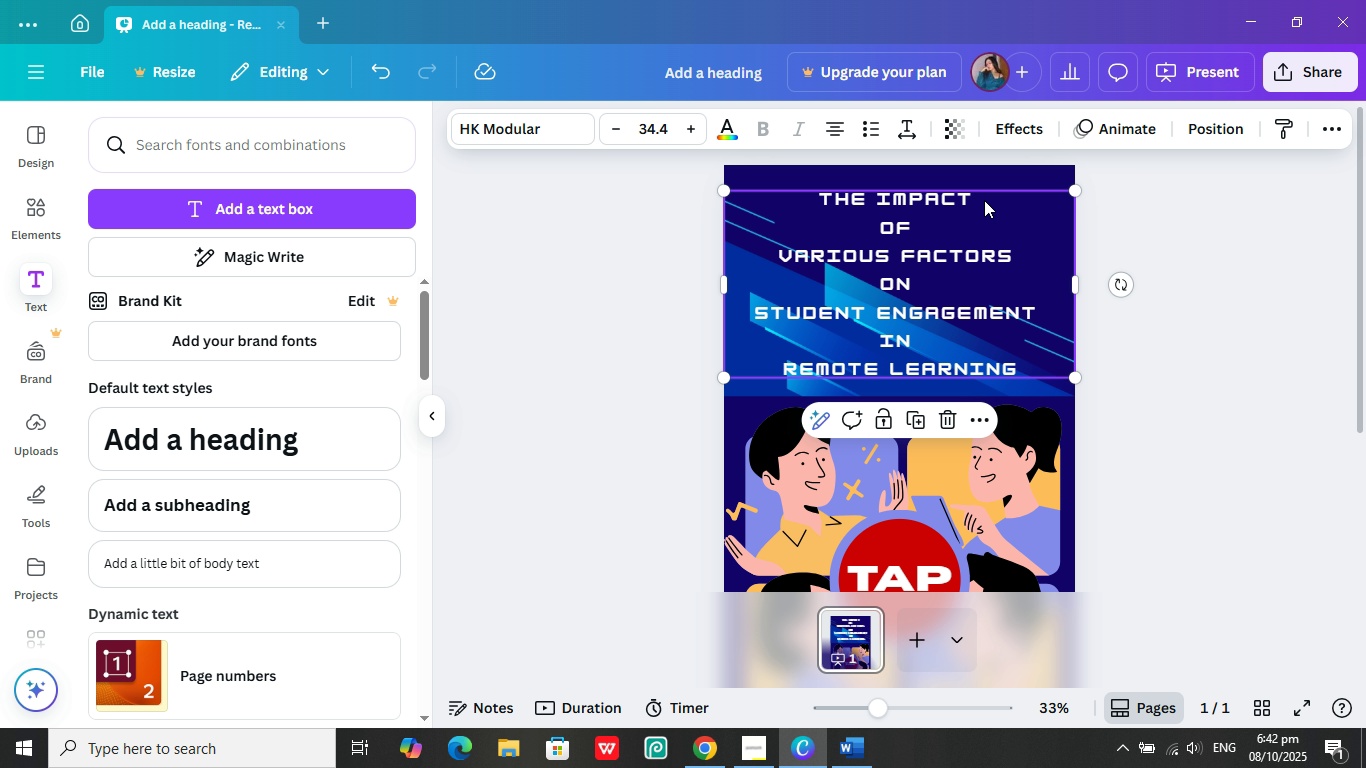 
left_click([984, 200])
 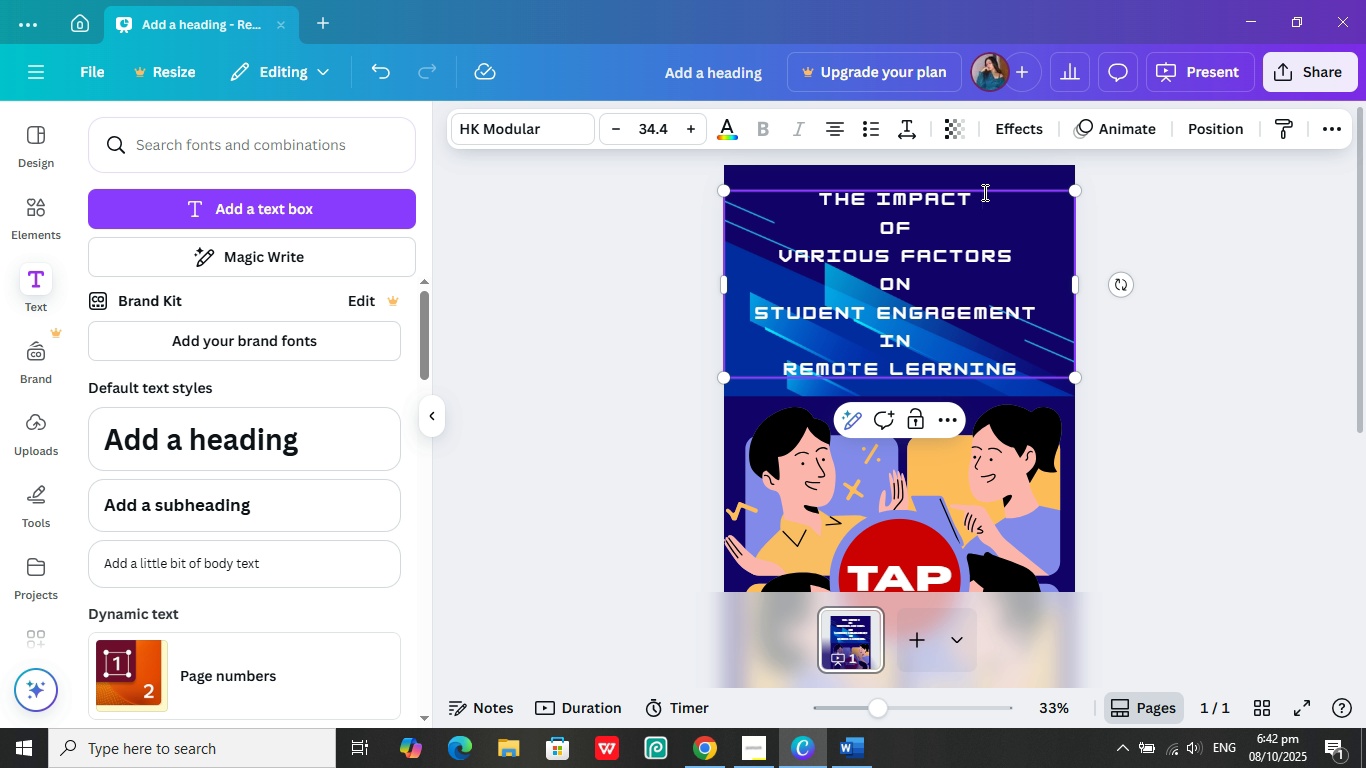 
left_click_drag(start_coordinate=[983, 192], to_coordinate=[879, 192])
 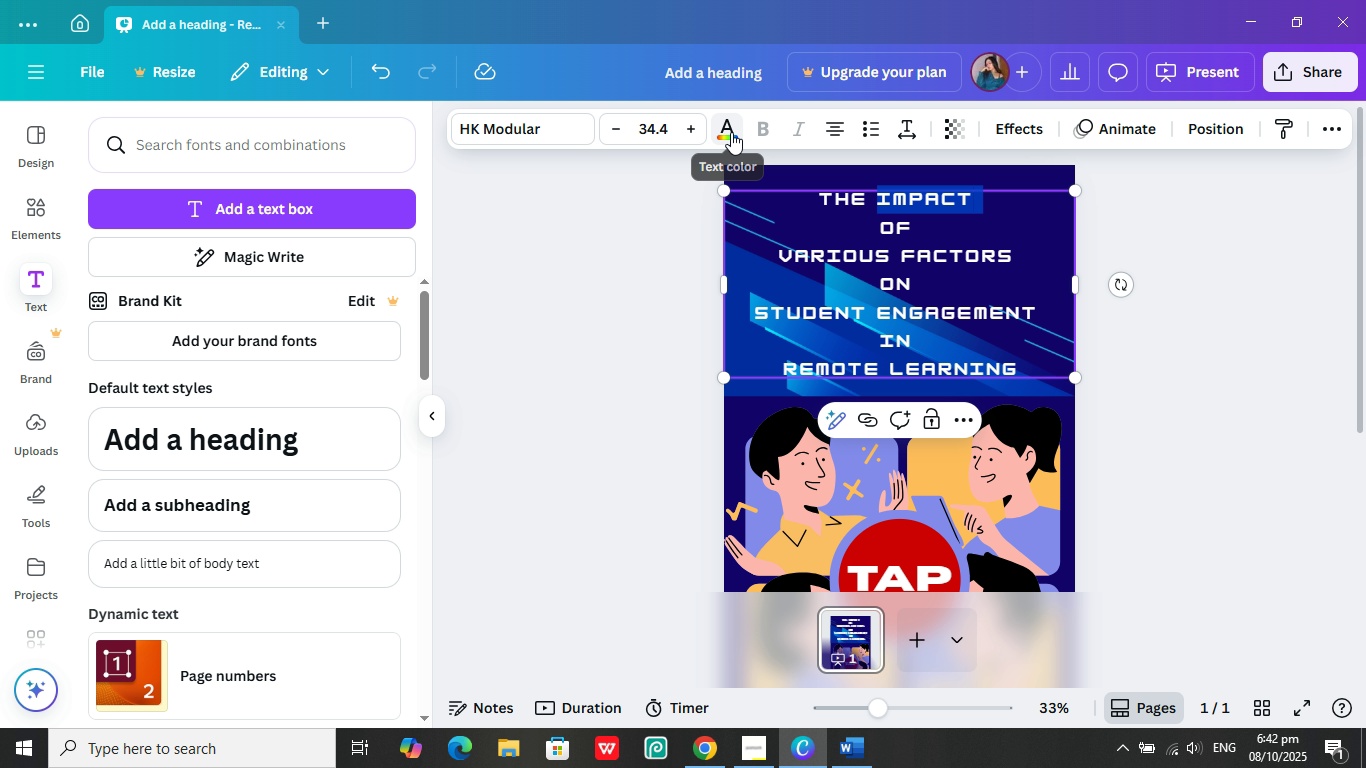 
left_click([731, 132])
 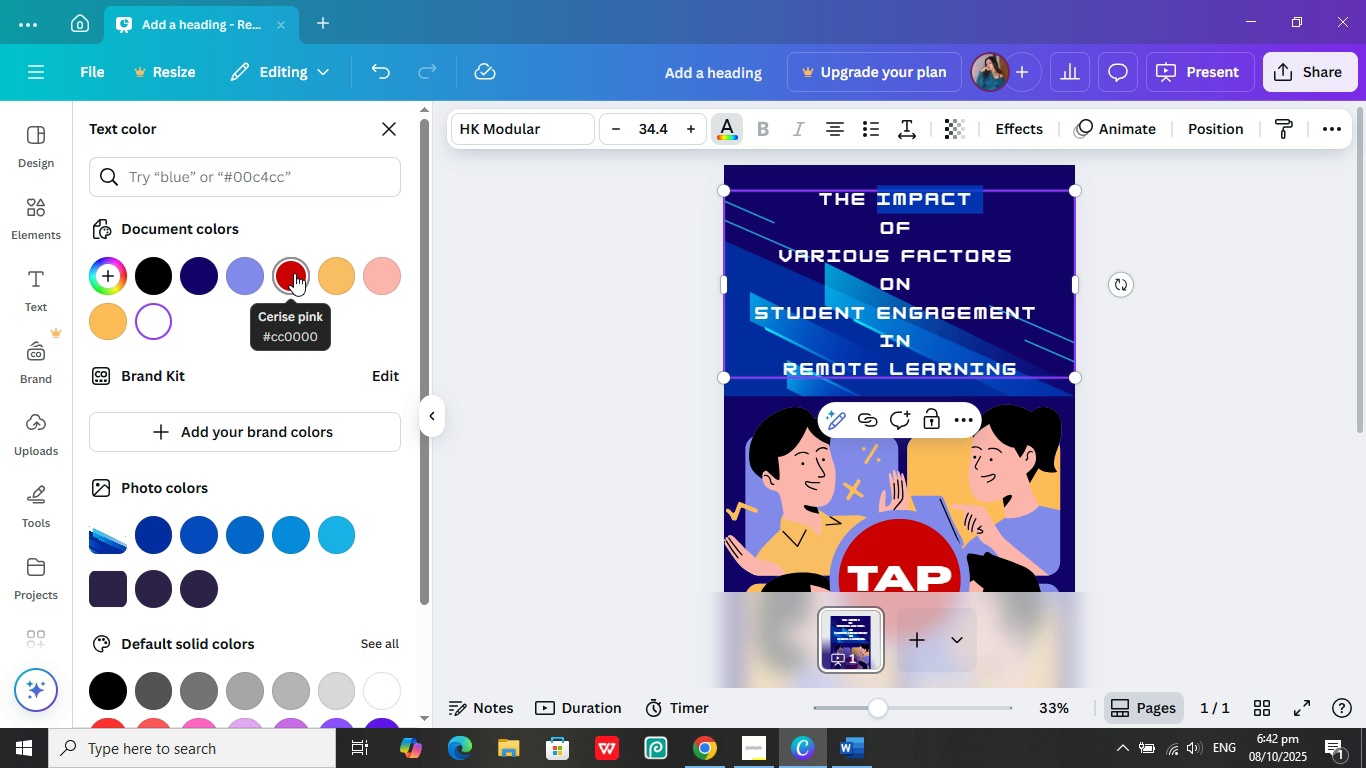 
left_click([294, 273])
 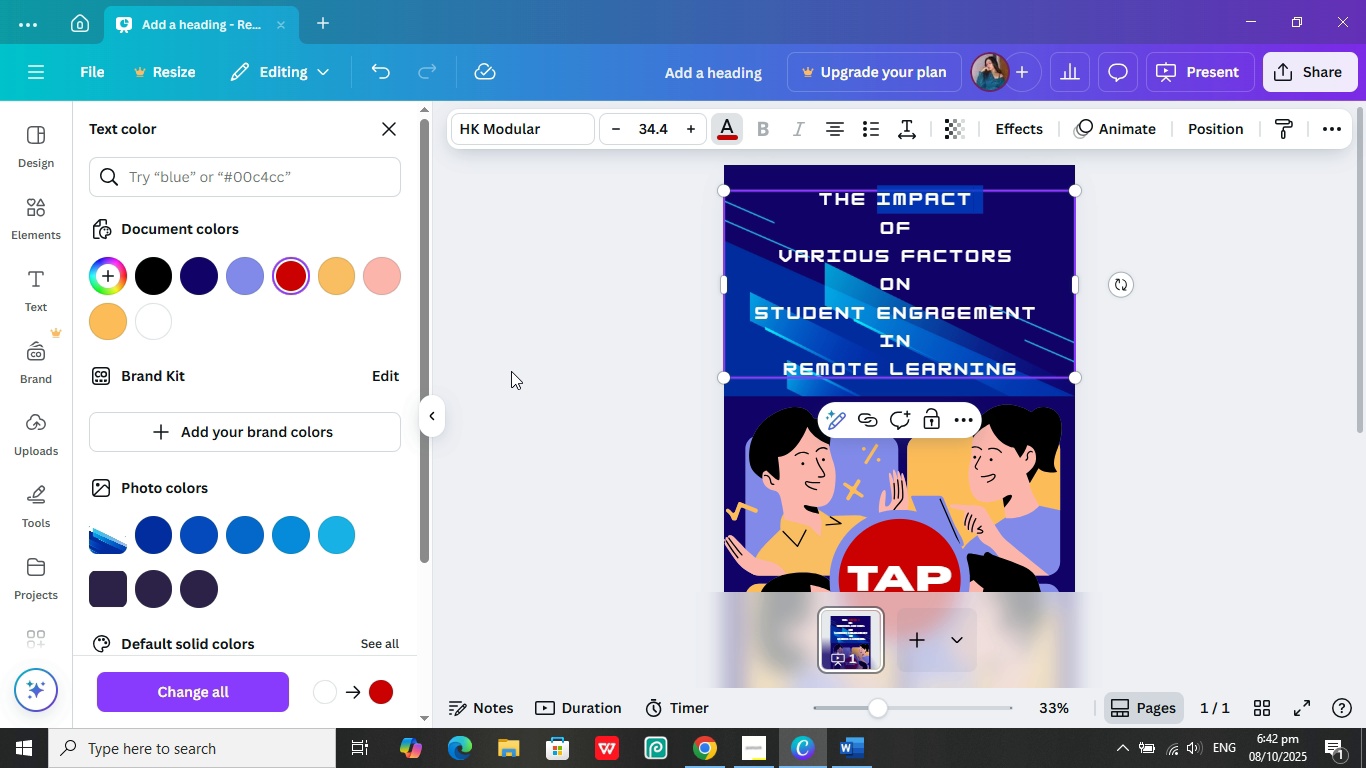 
left_click([512, 371])
 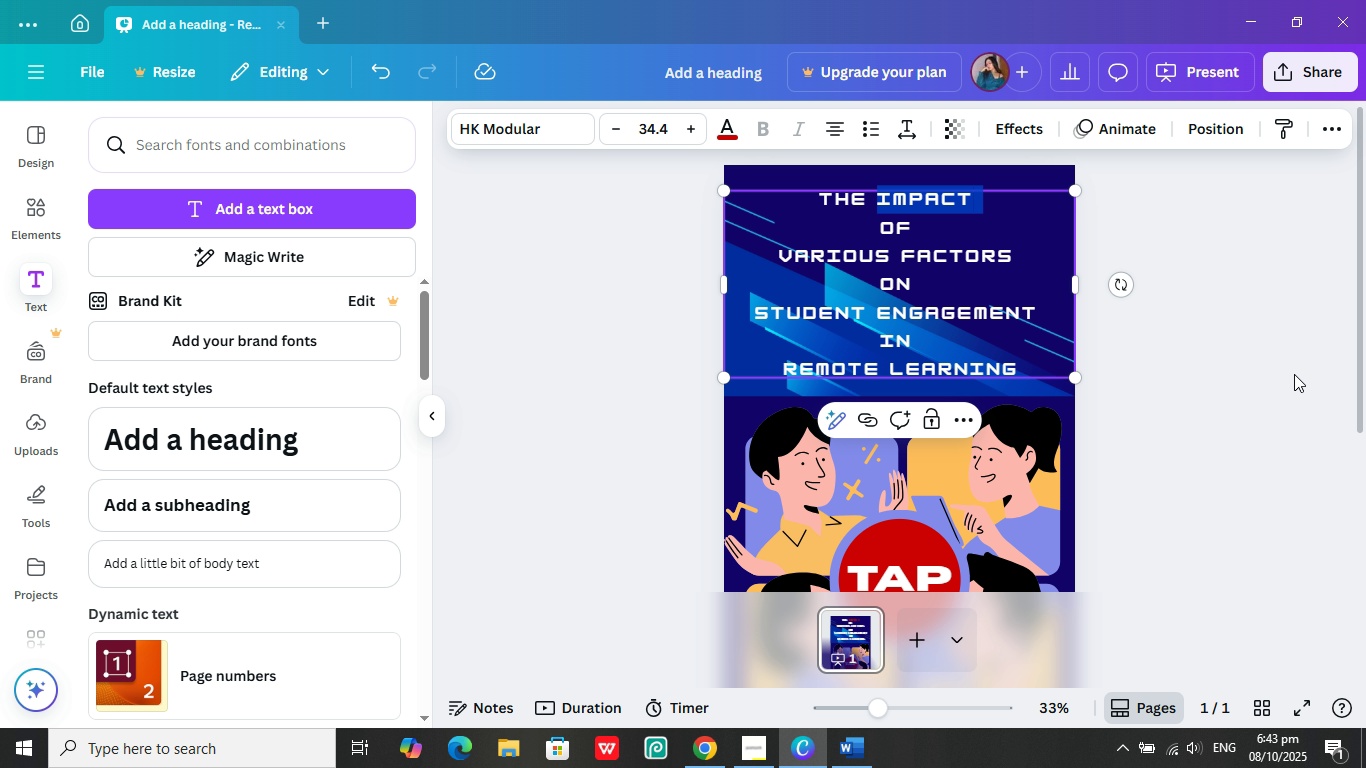 
left_click([1294, 374])
 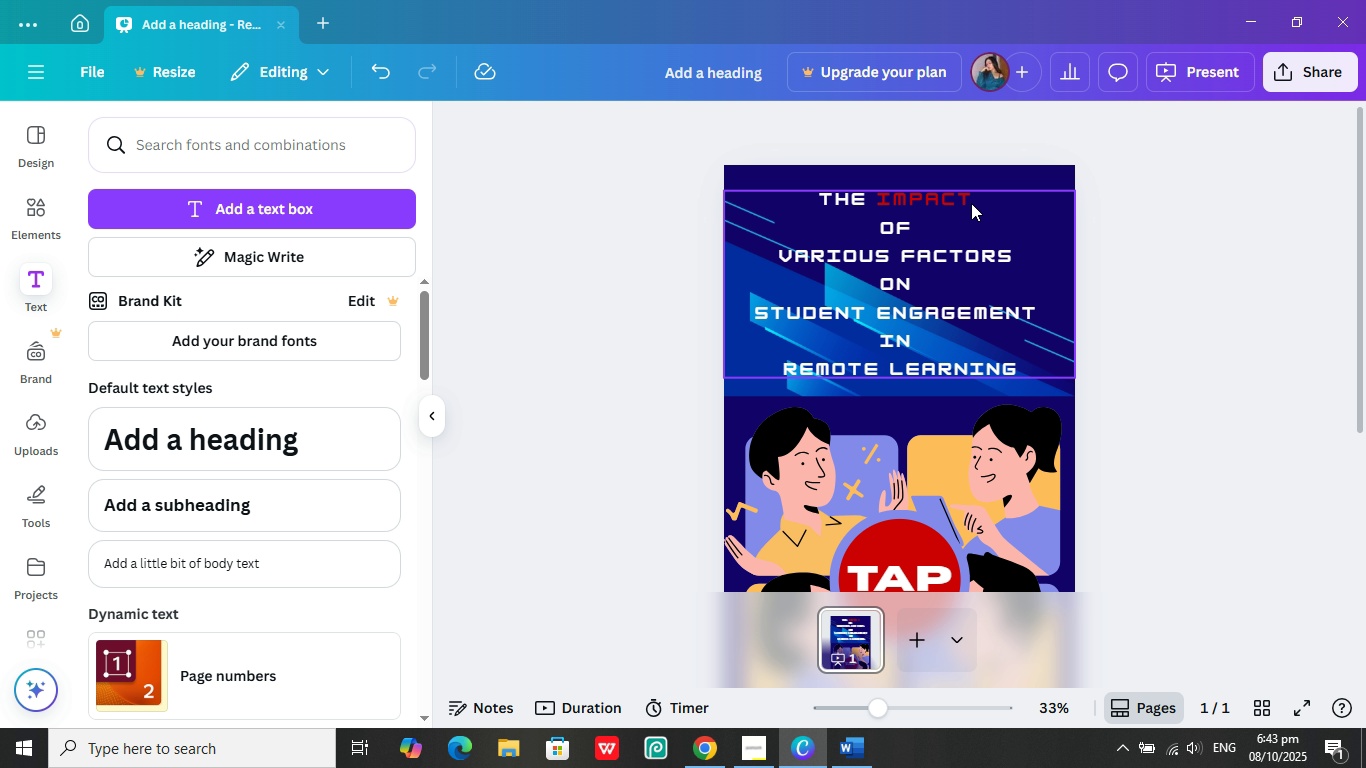 
left_click([971, 203])
 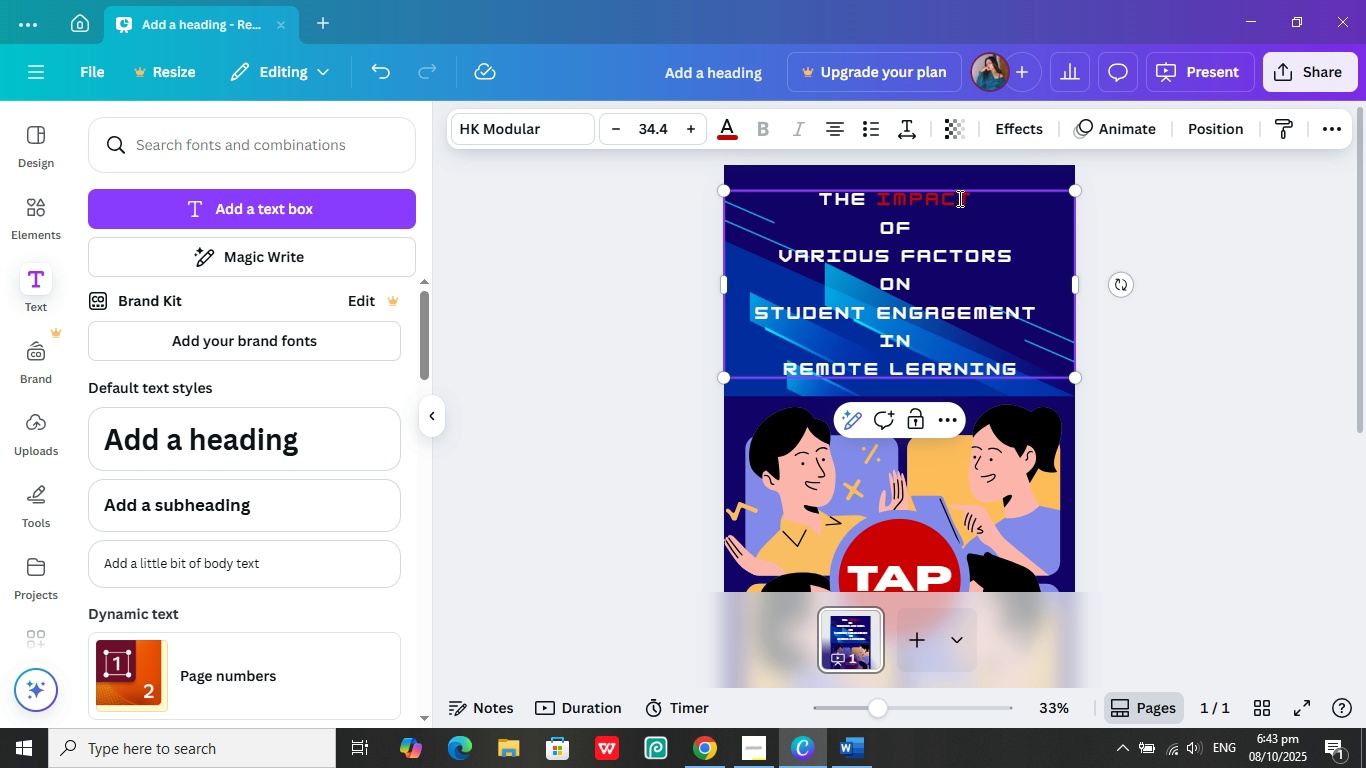 
left_click([958, 198])
 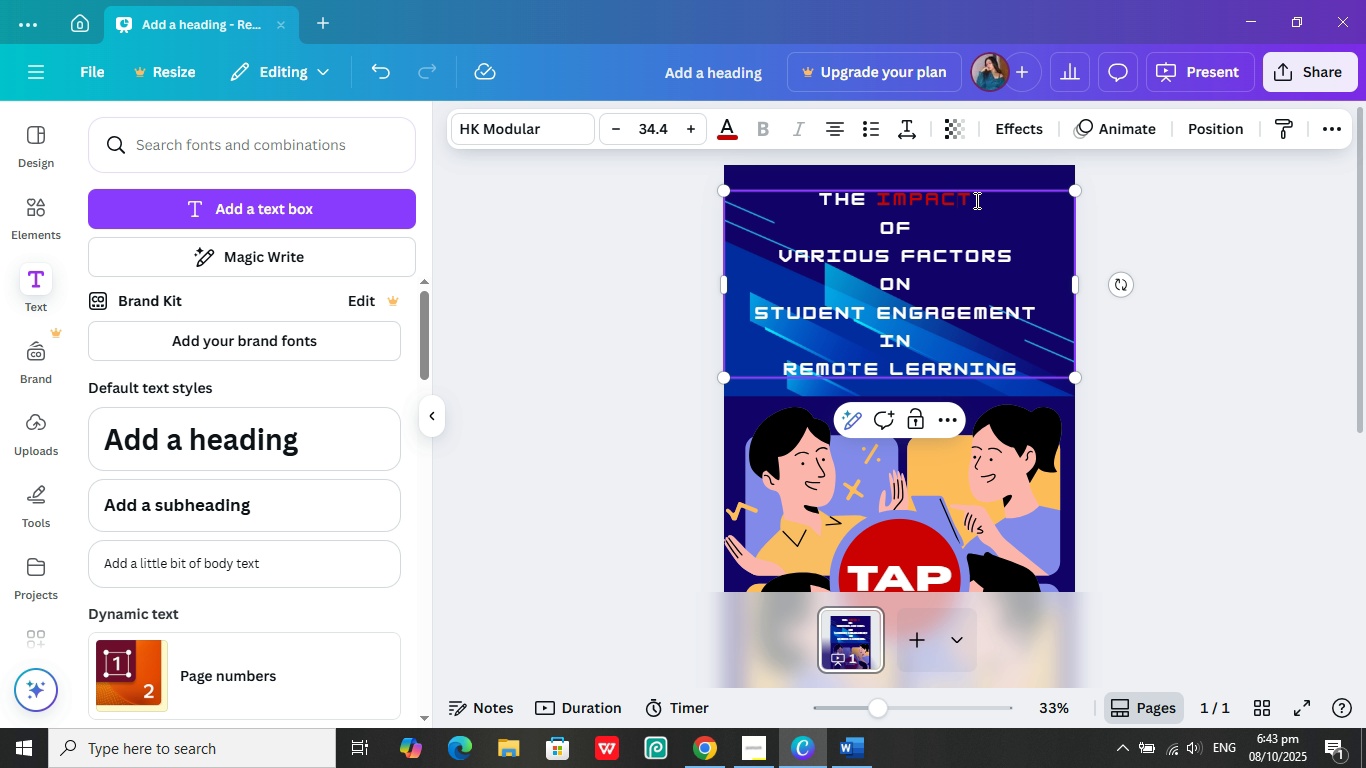 
left_click_drag(start_coordinate=[976, 200], to_coordinate=[872, 201])
 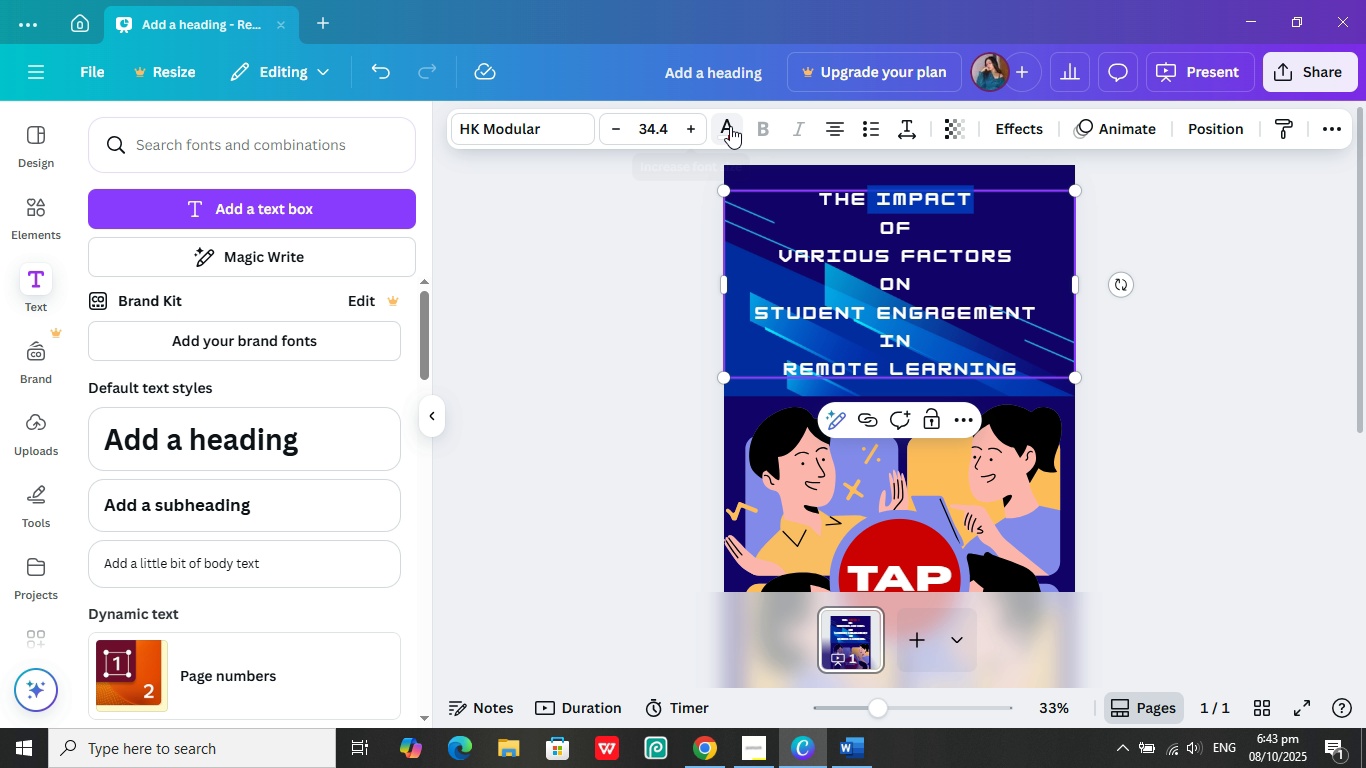 
left_click([732, 127])
 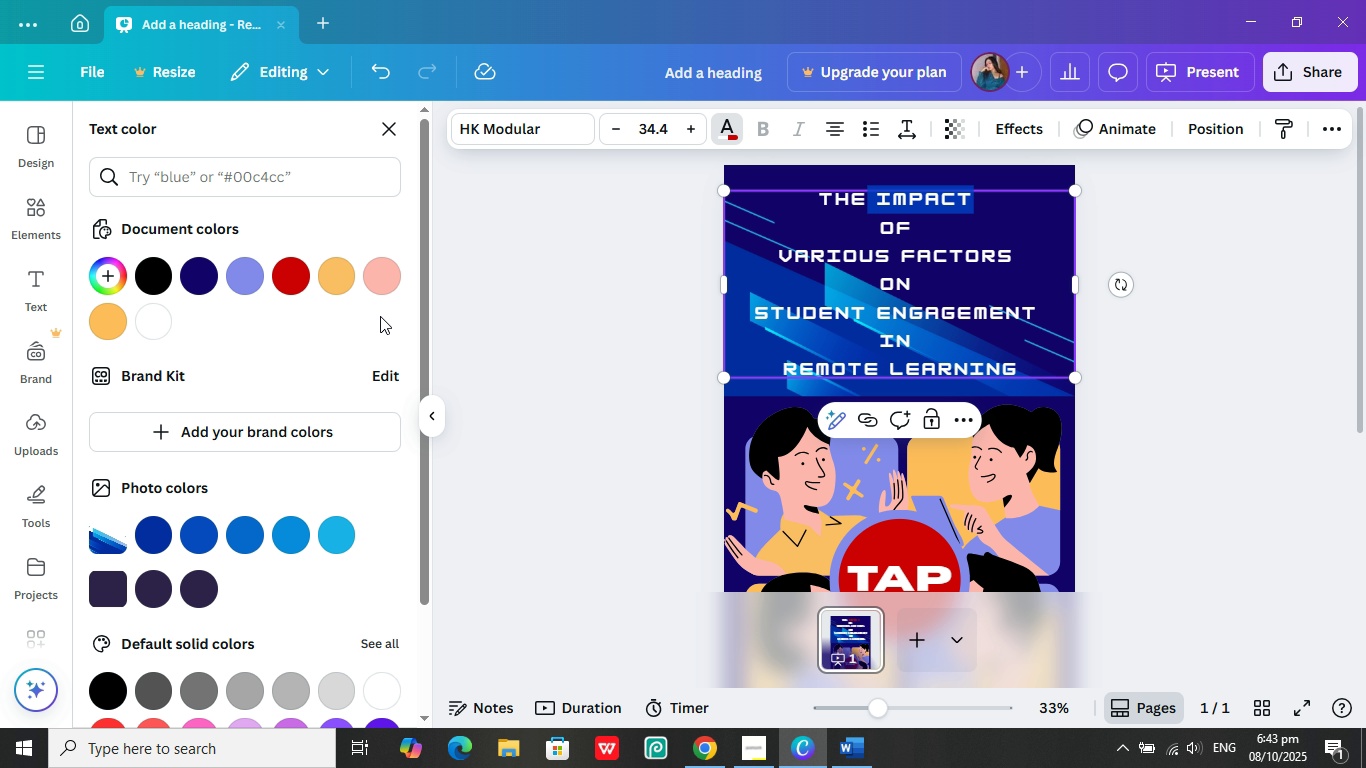 
scroll: coordinate [316, 420], scroll_direction: down, amount: 3.0
 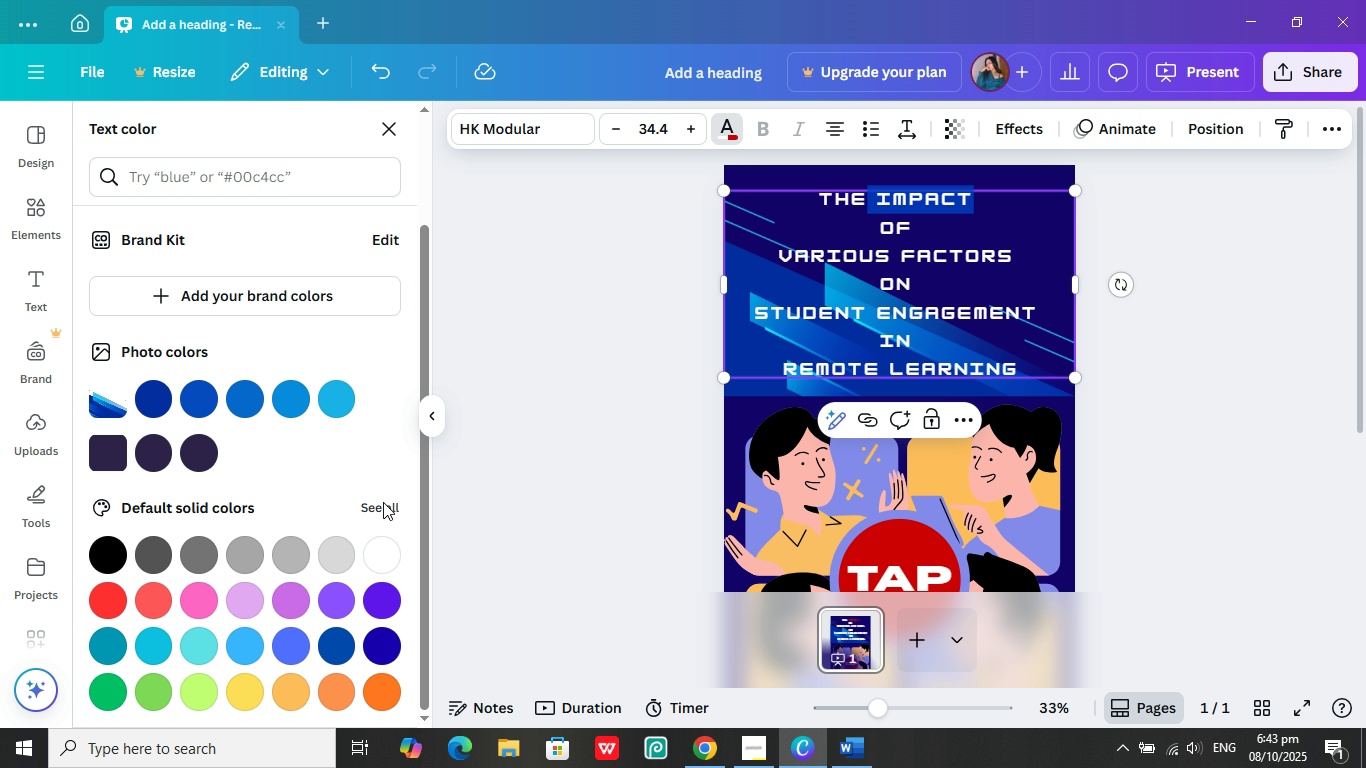 
left_click([383, 502])
 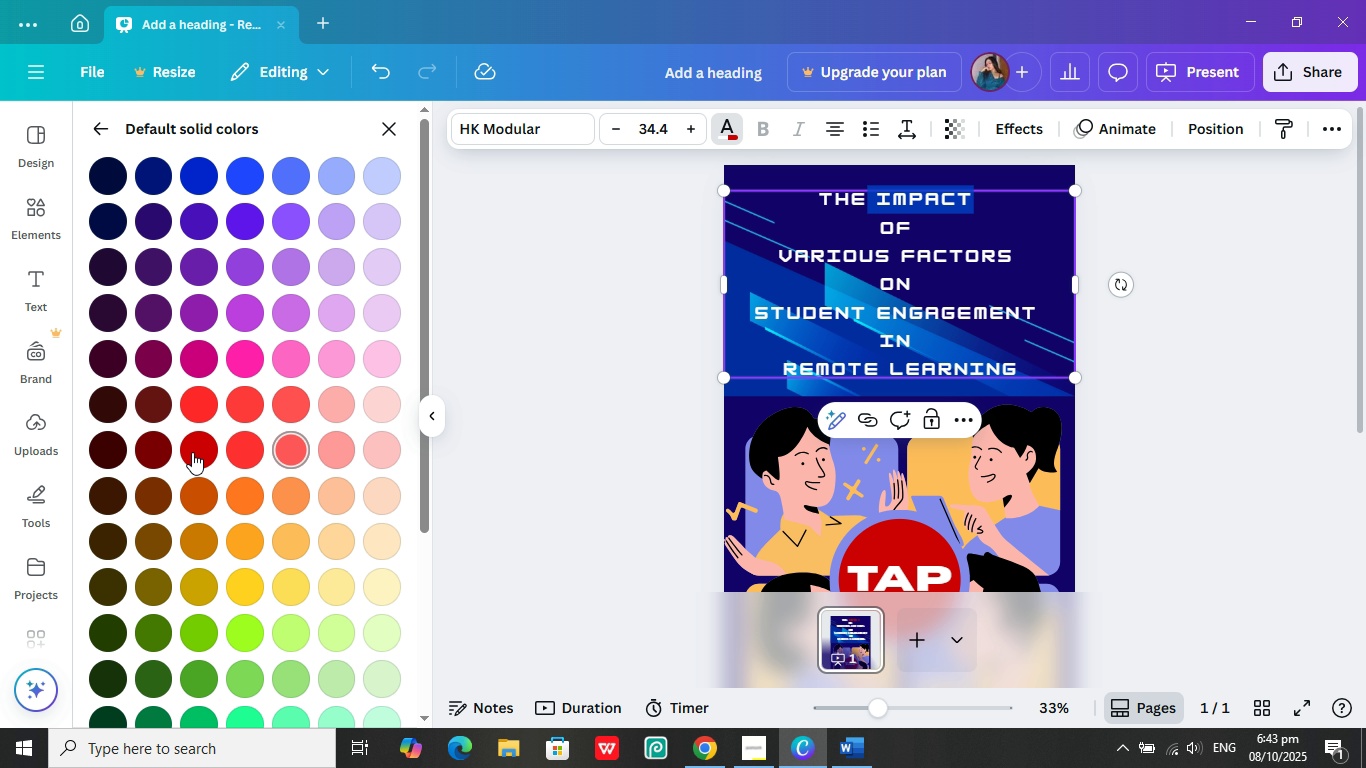 
left_click([242, 455])
 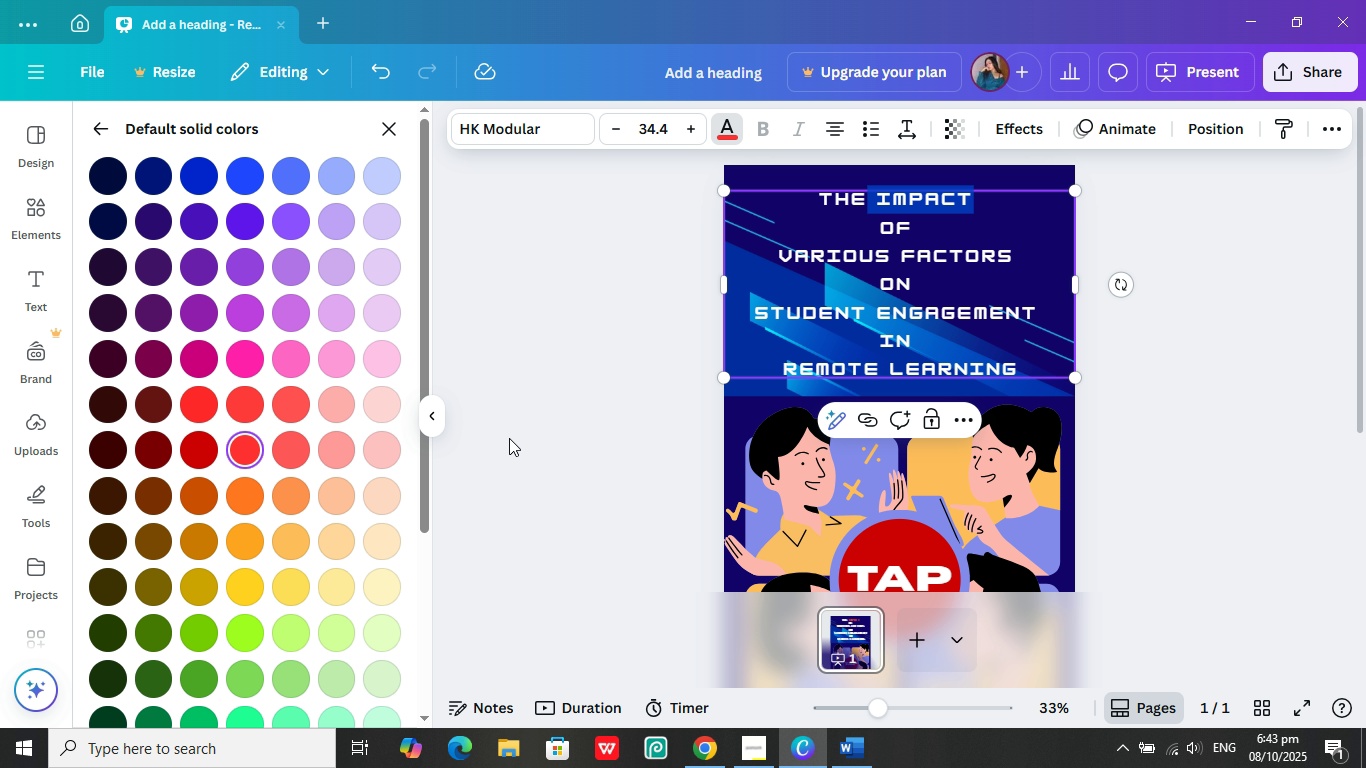 
left_click([511, 437])
 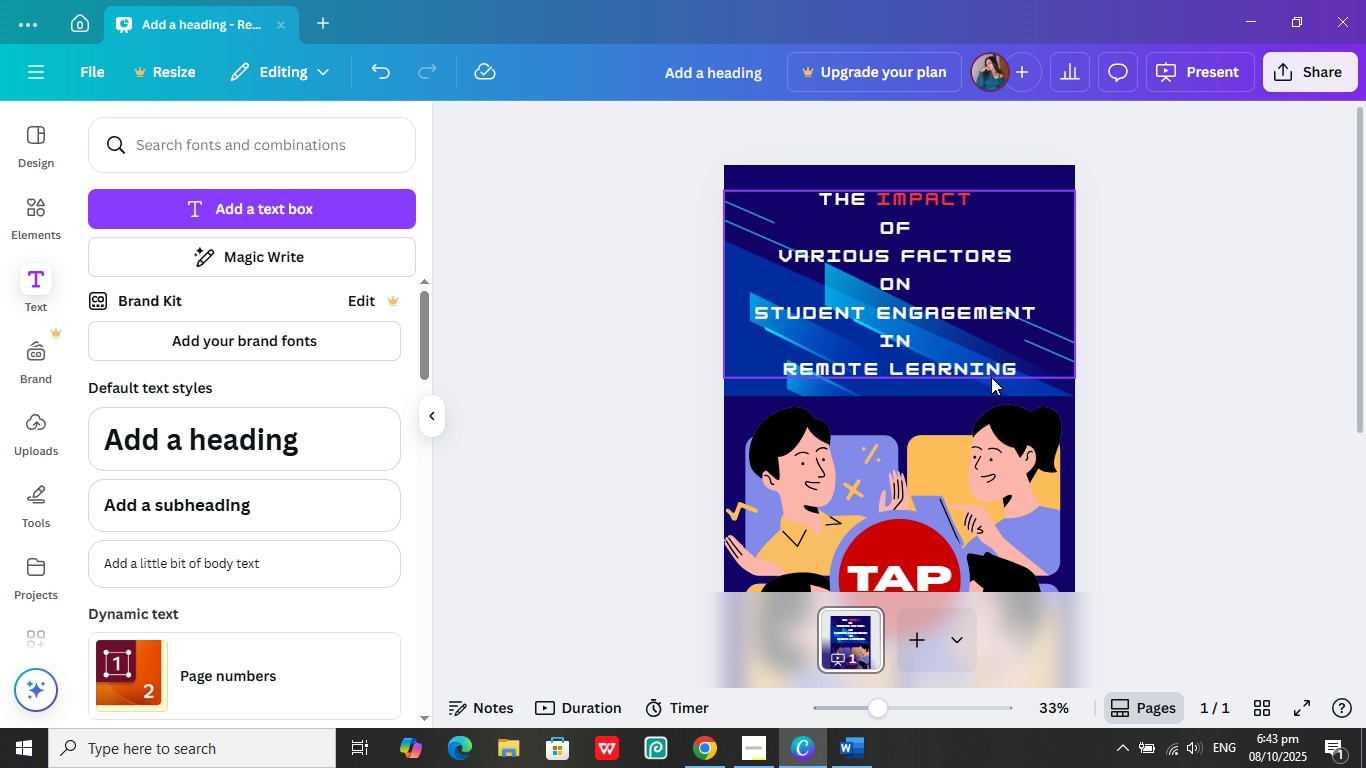 
wait(5.78)
 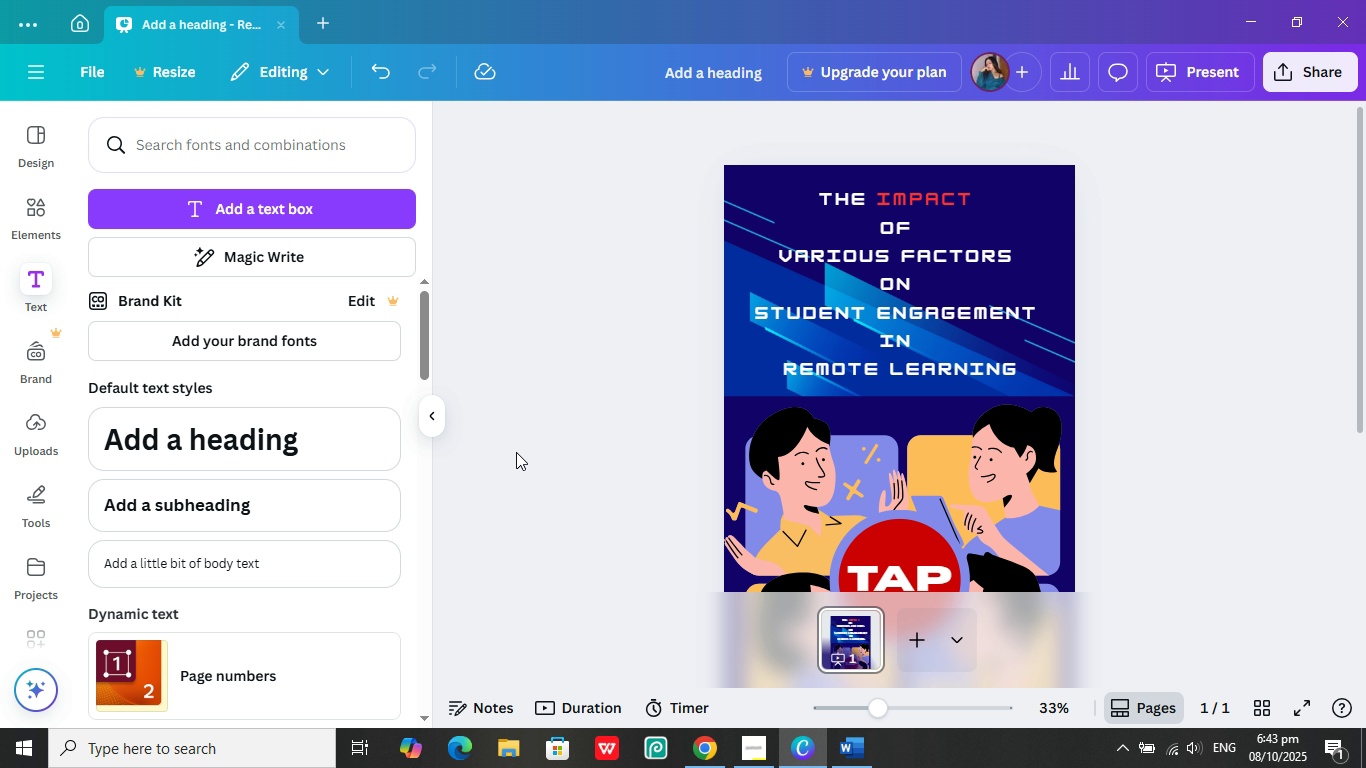 
left_click([971, 359])
 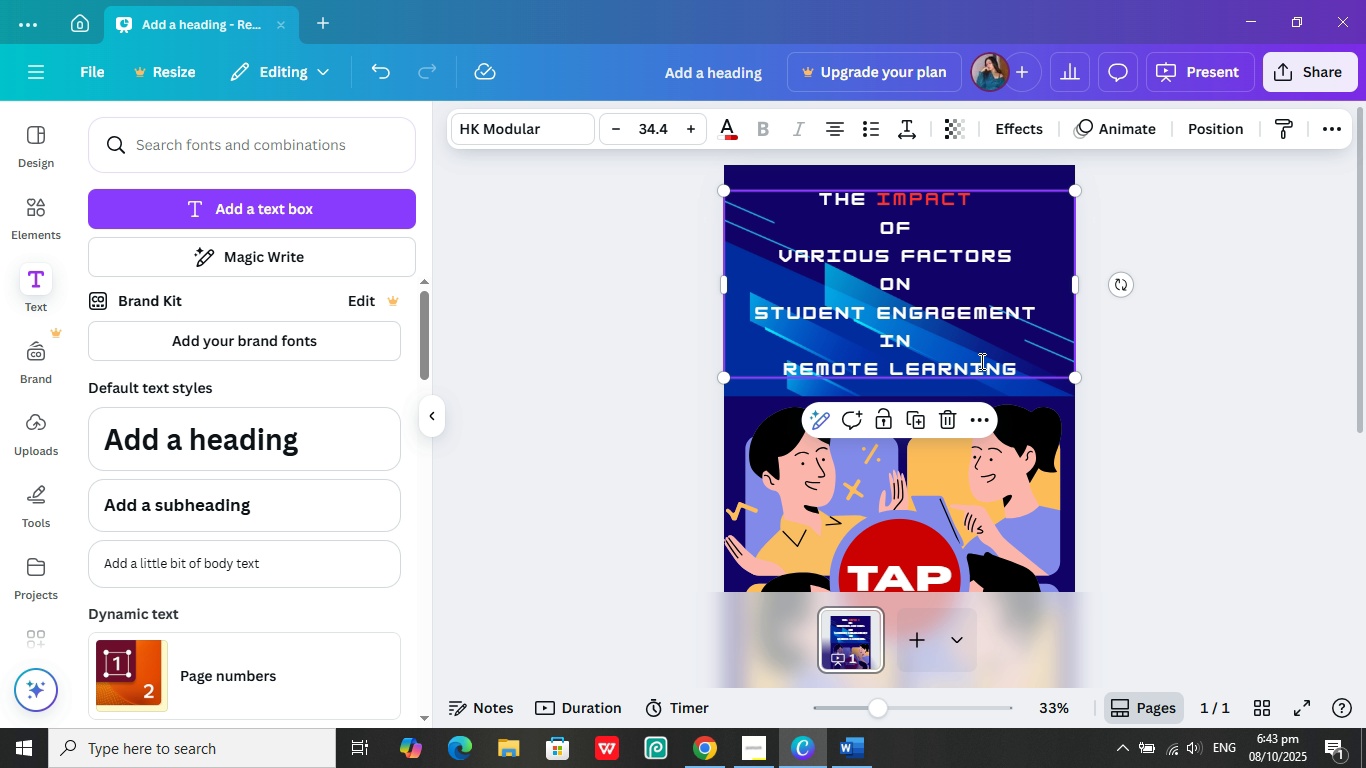 
left_click([978, 361])
 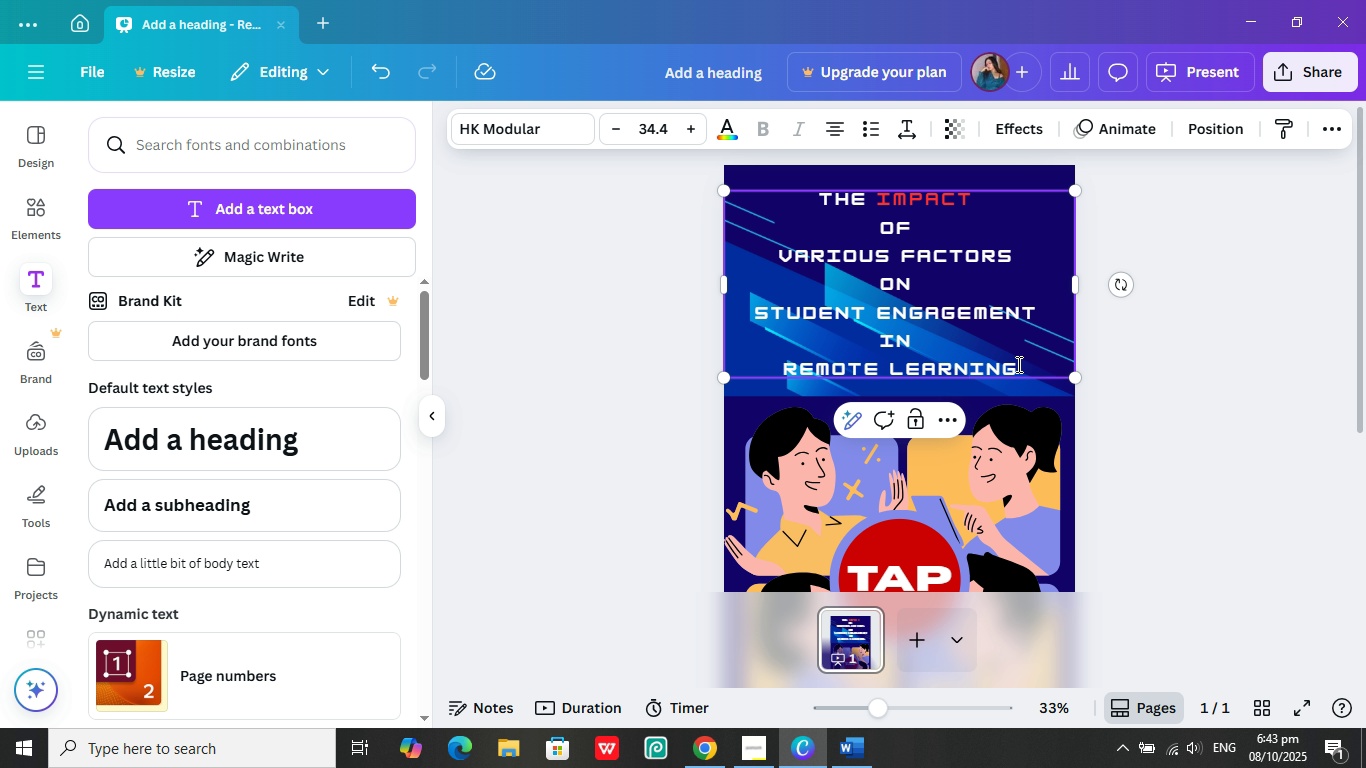 
left_click_drag(start_coordinate=[1017, 364], to_coordinate=[785, 373])
 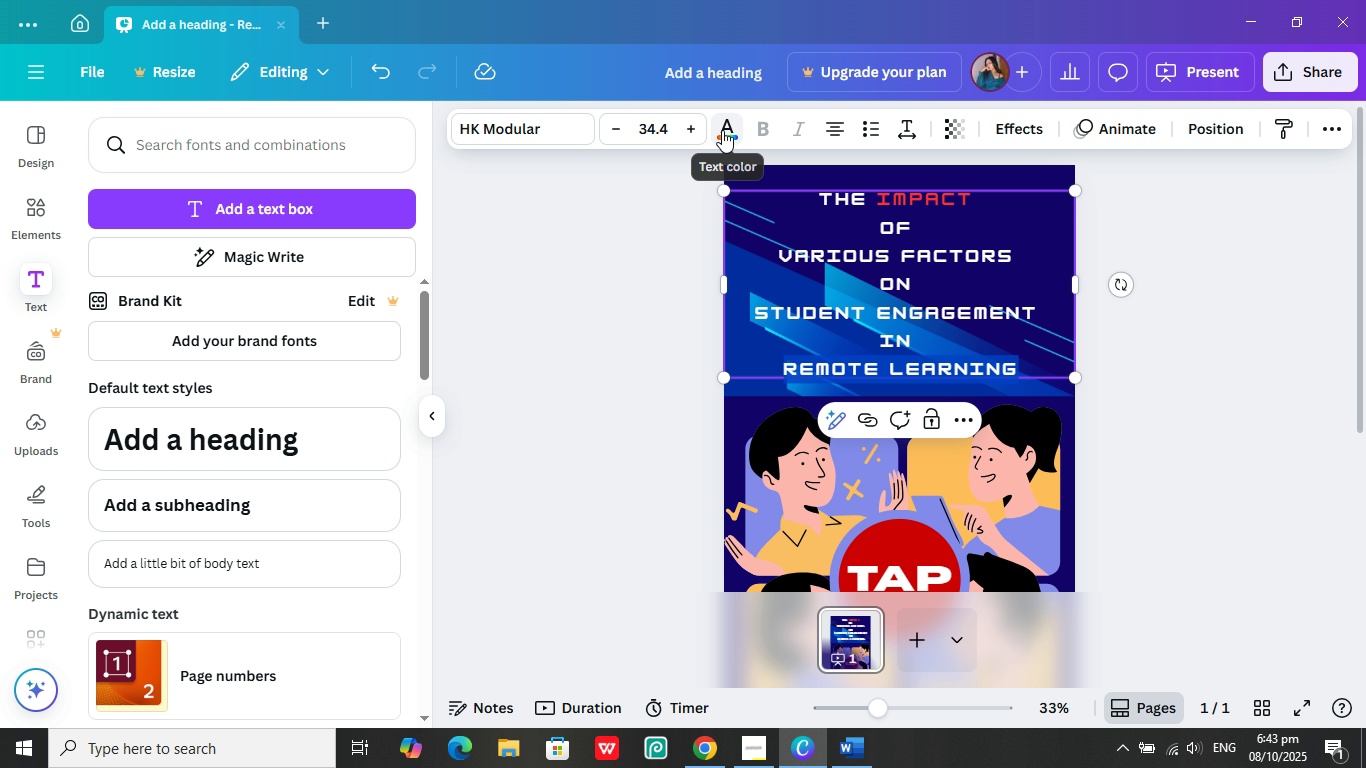 
left_click([723, 129])
 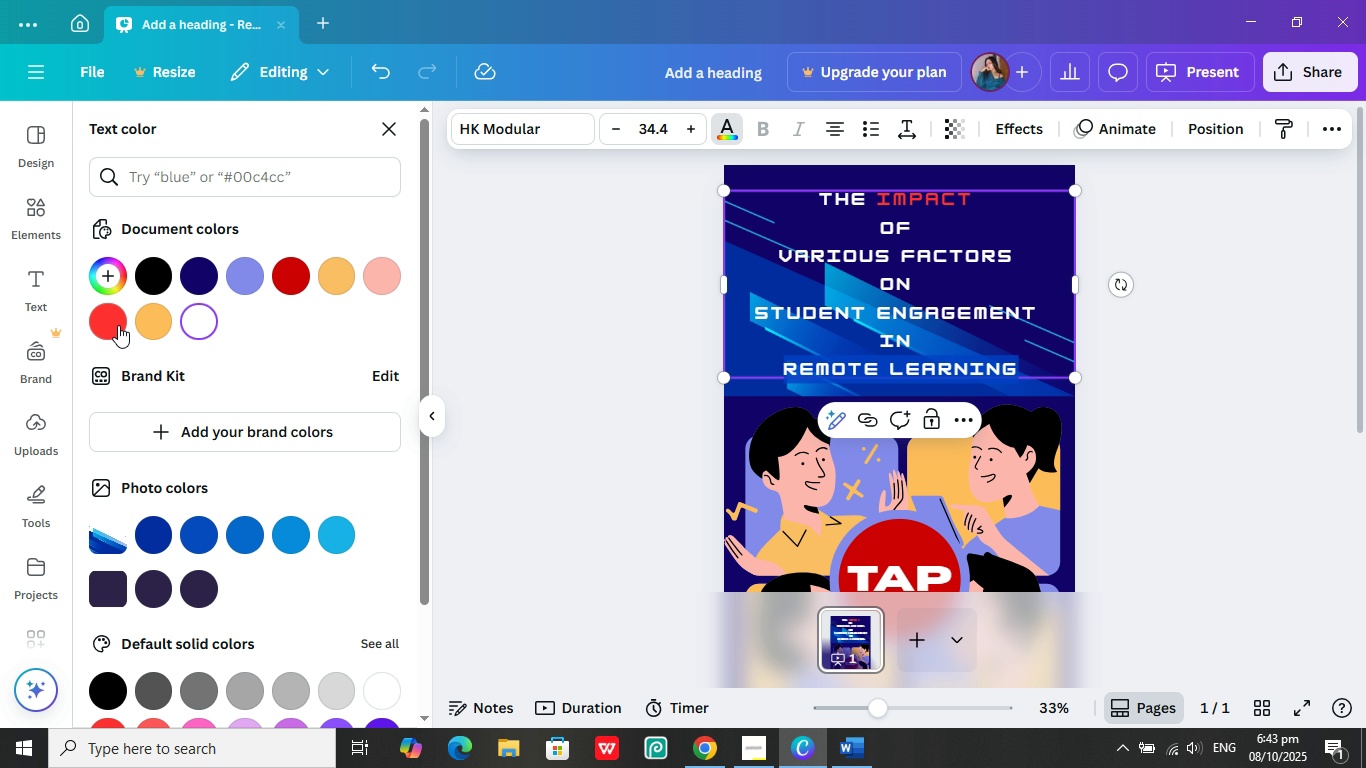 
left_click([108, 327])
 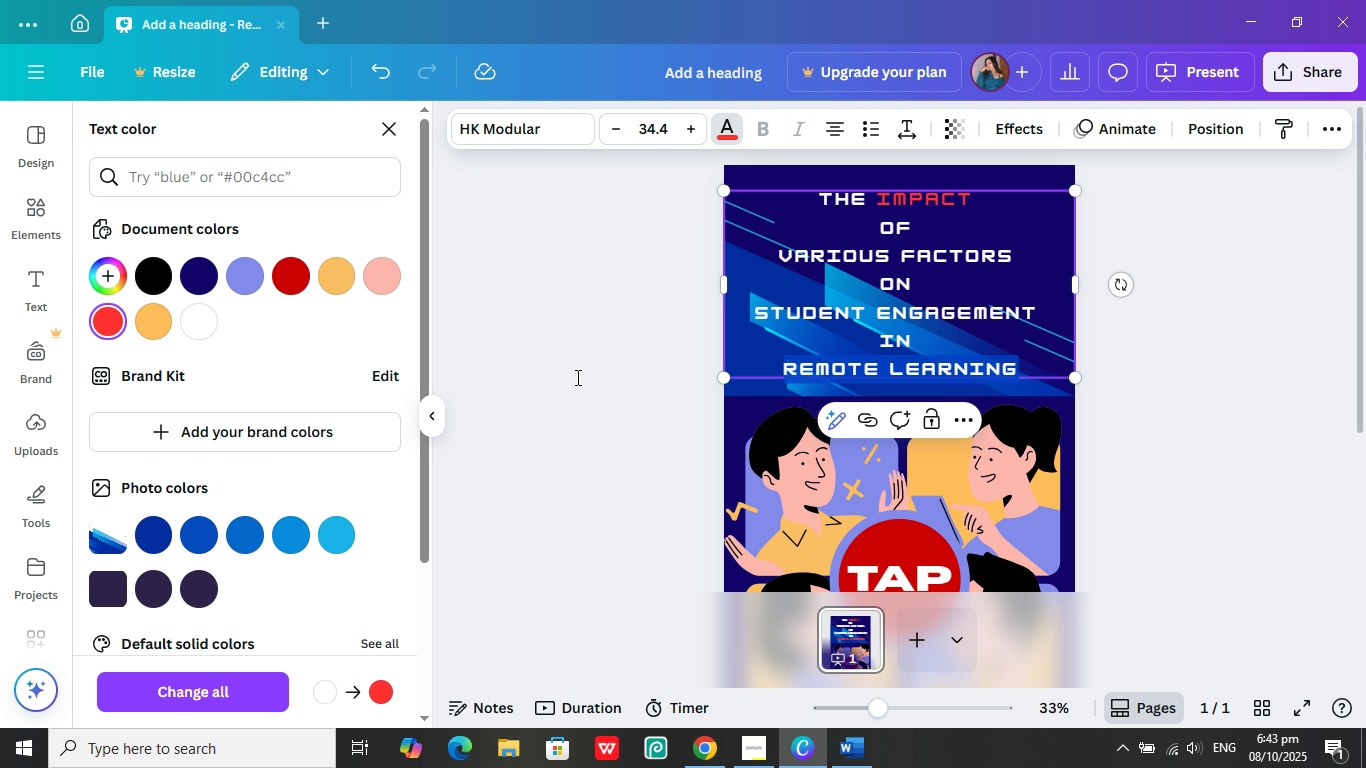 
left_click([576, 377])
 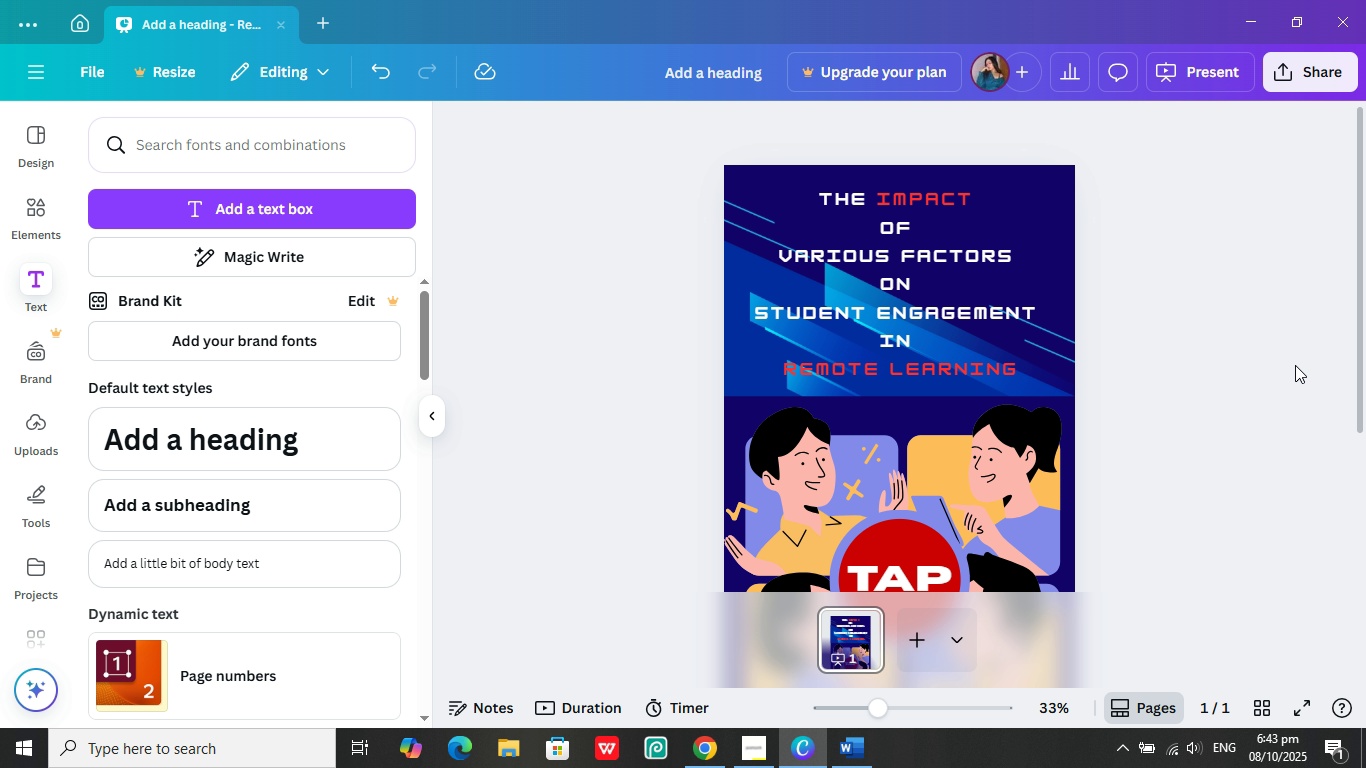 
left_click([1295, 365])
 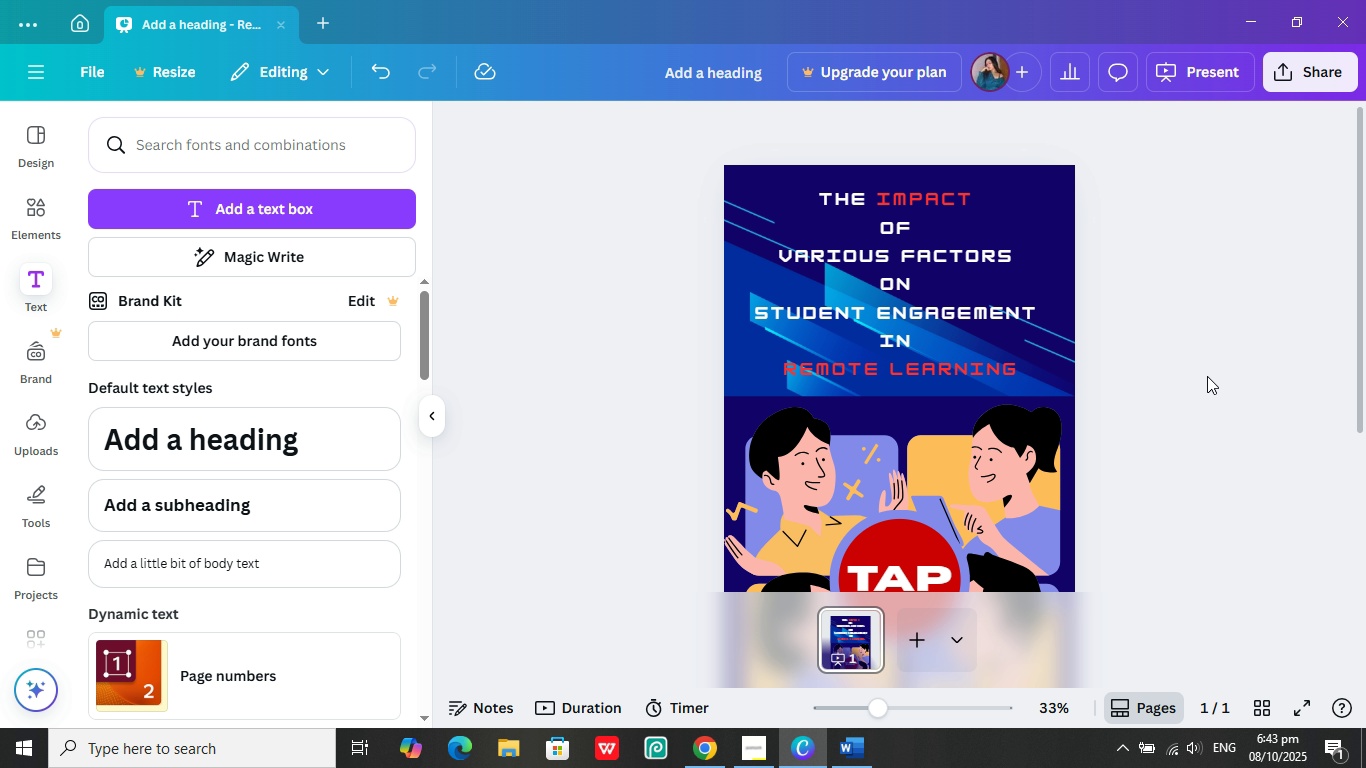 
left_click([949, 358])
 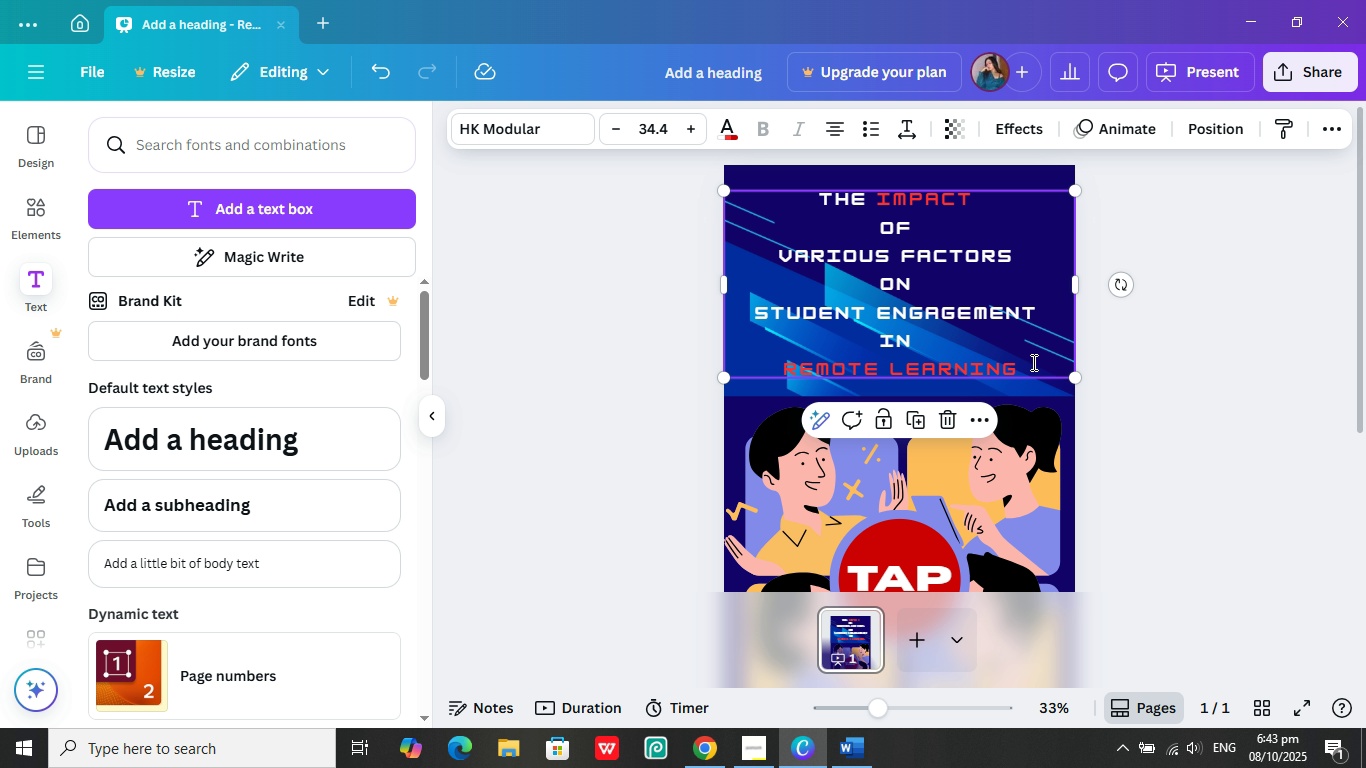 
left_click([1032, 361])
 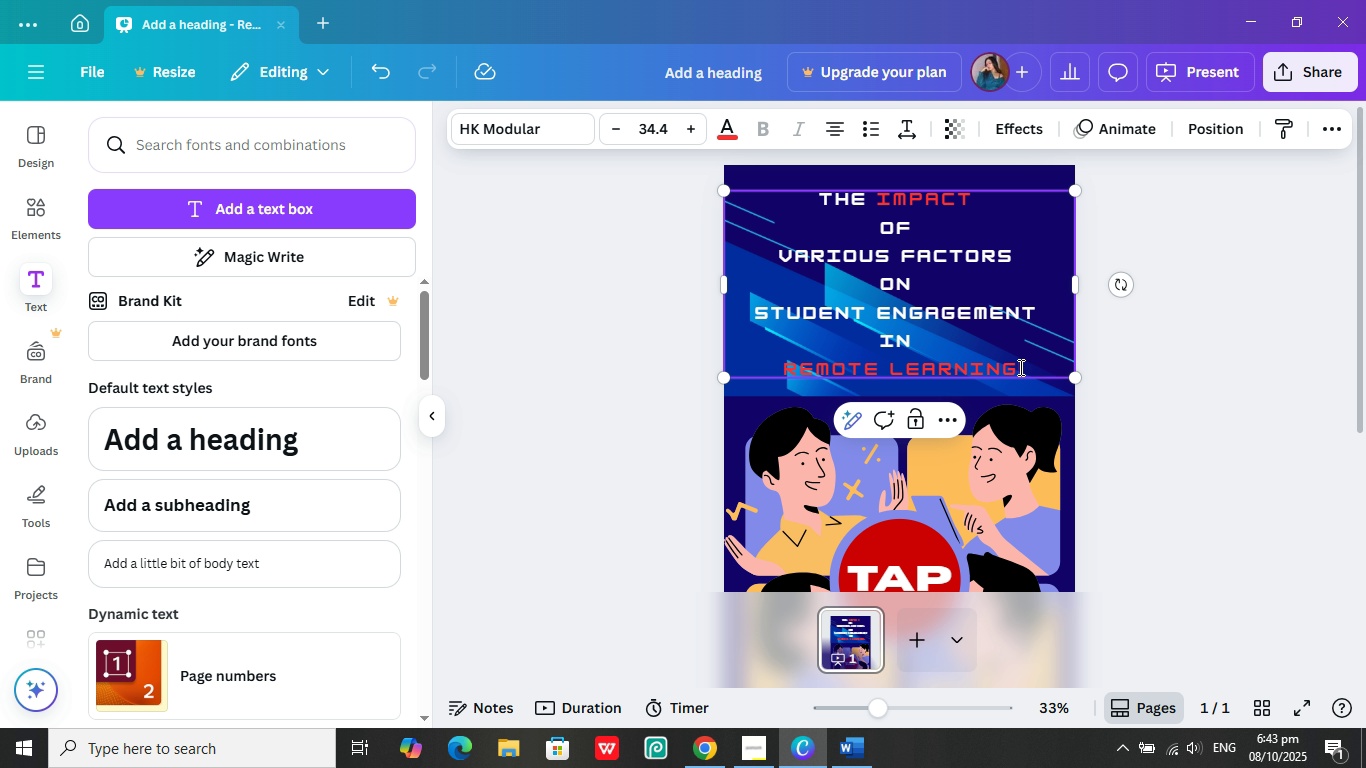 
left_click_drag(start_coordinate=[1019, 367], to_coordinate=[785, 368])
 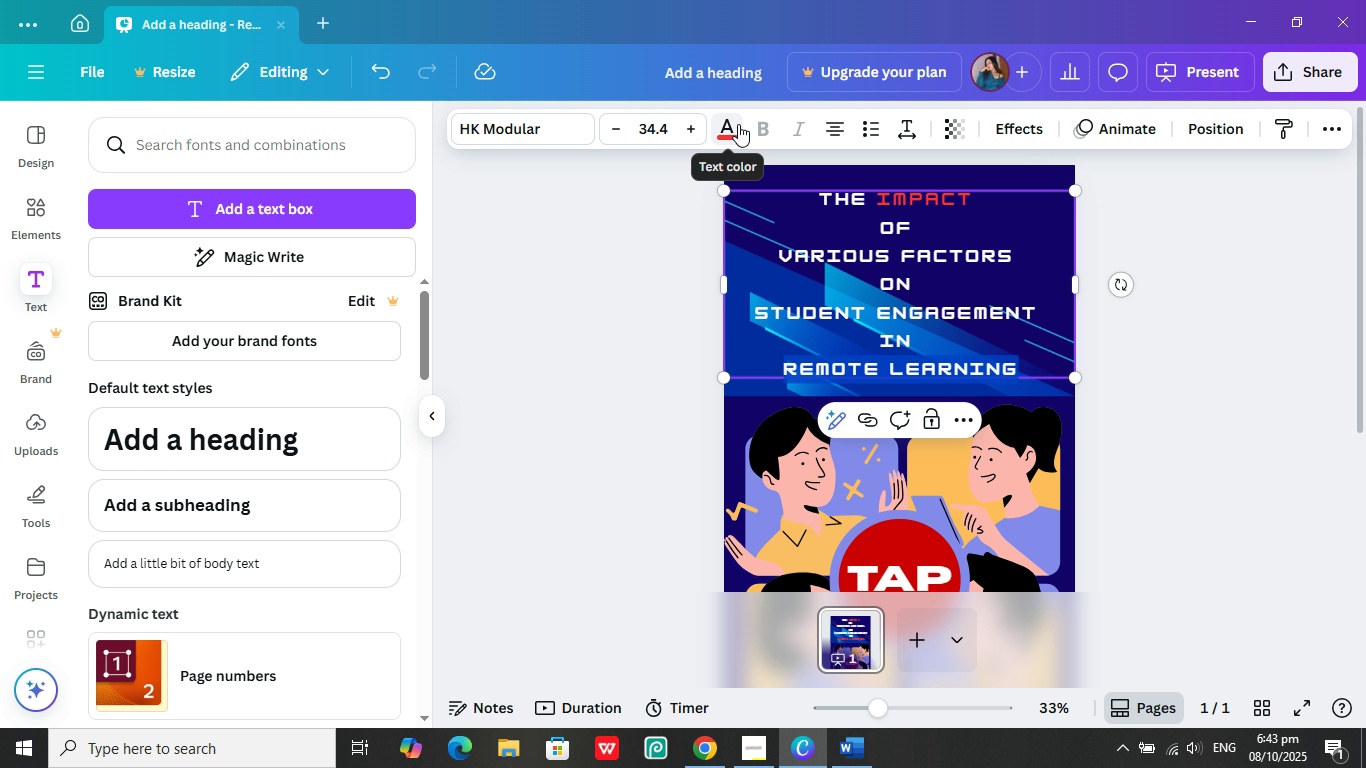 
wait(6.58)
 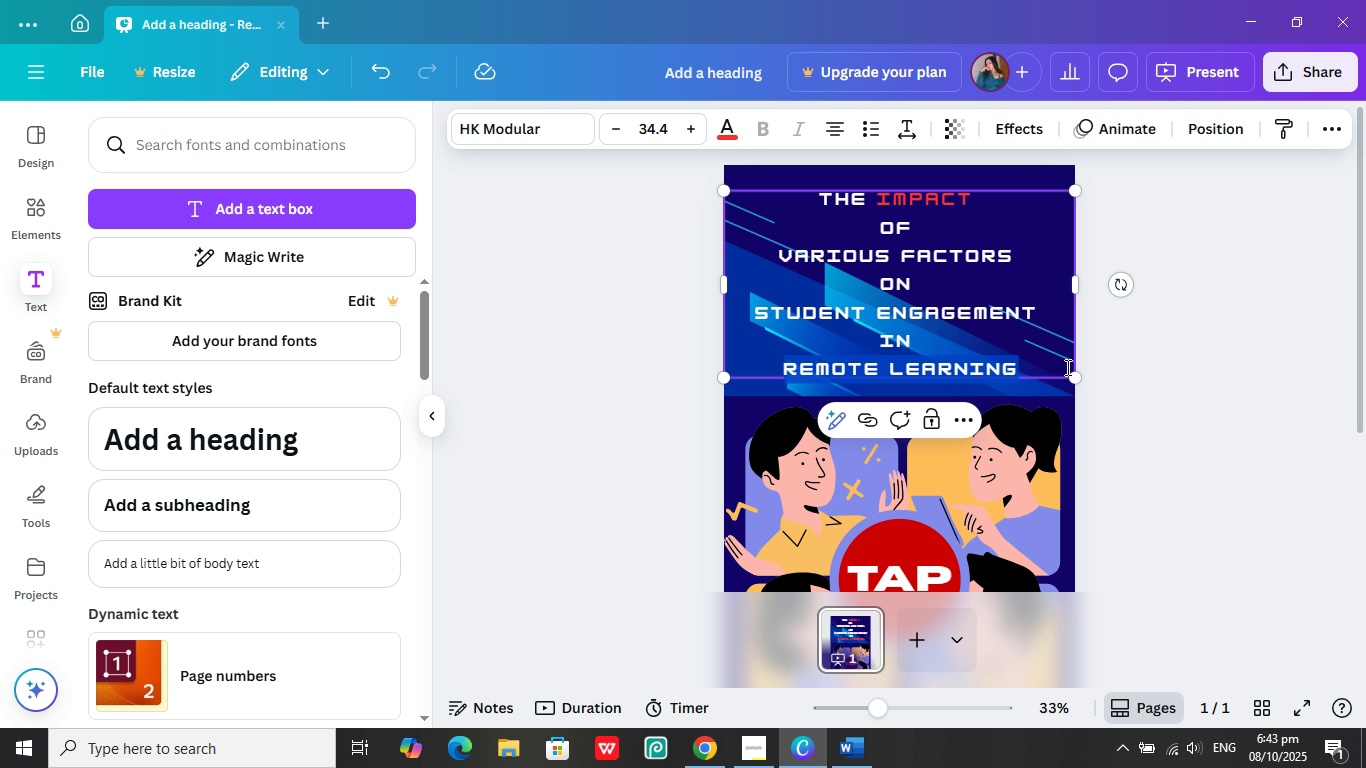 
left_click([738, 124])
 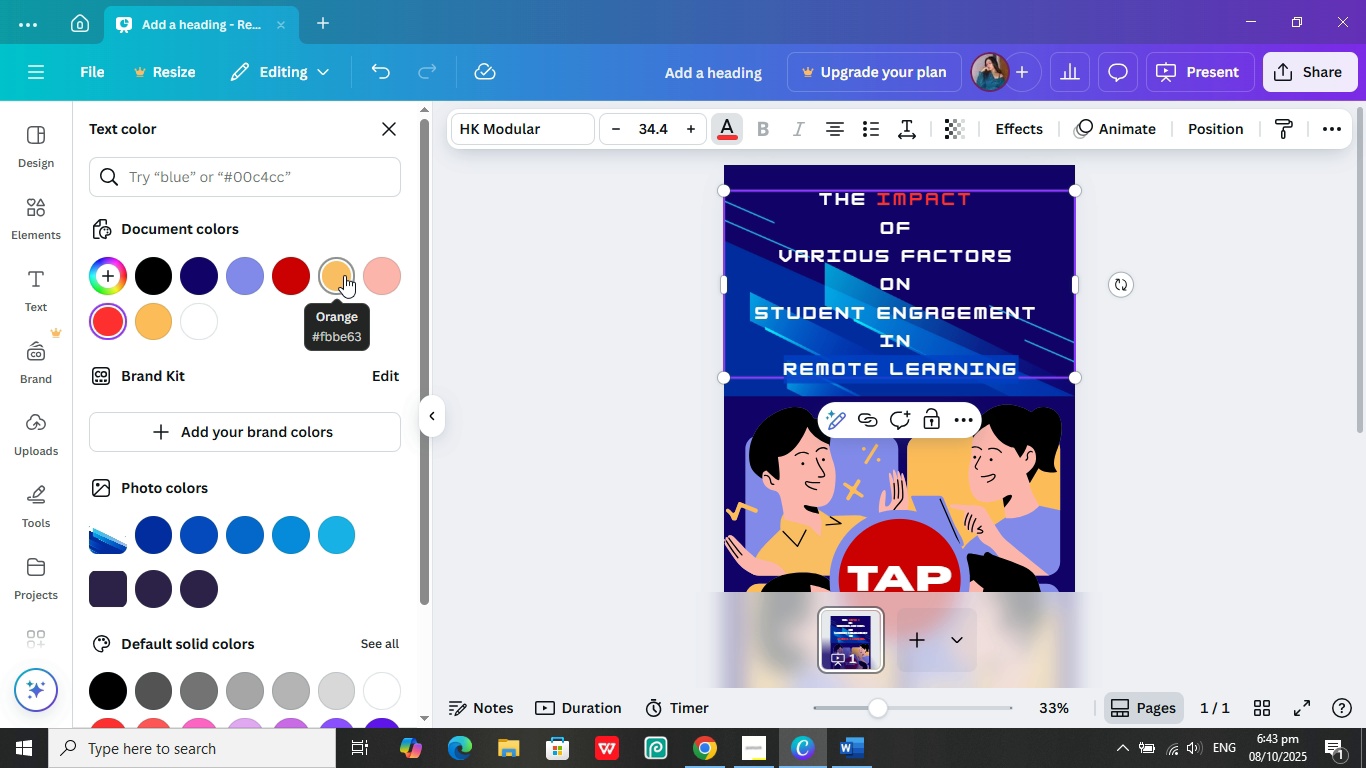 
left_click([344, 275])
 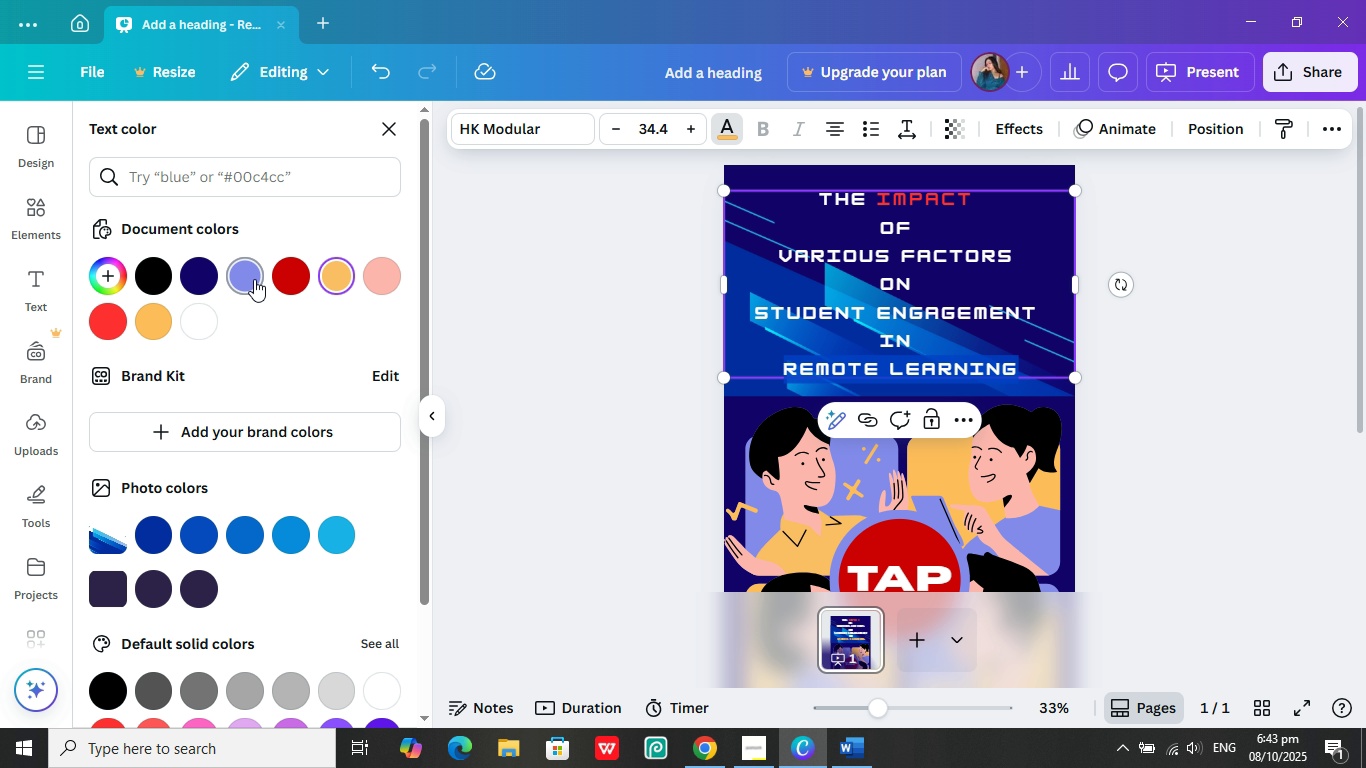 
left_click([625, 453])
 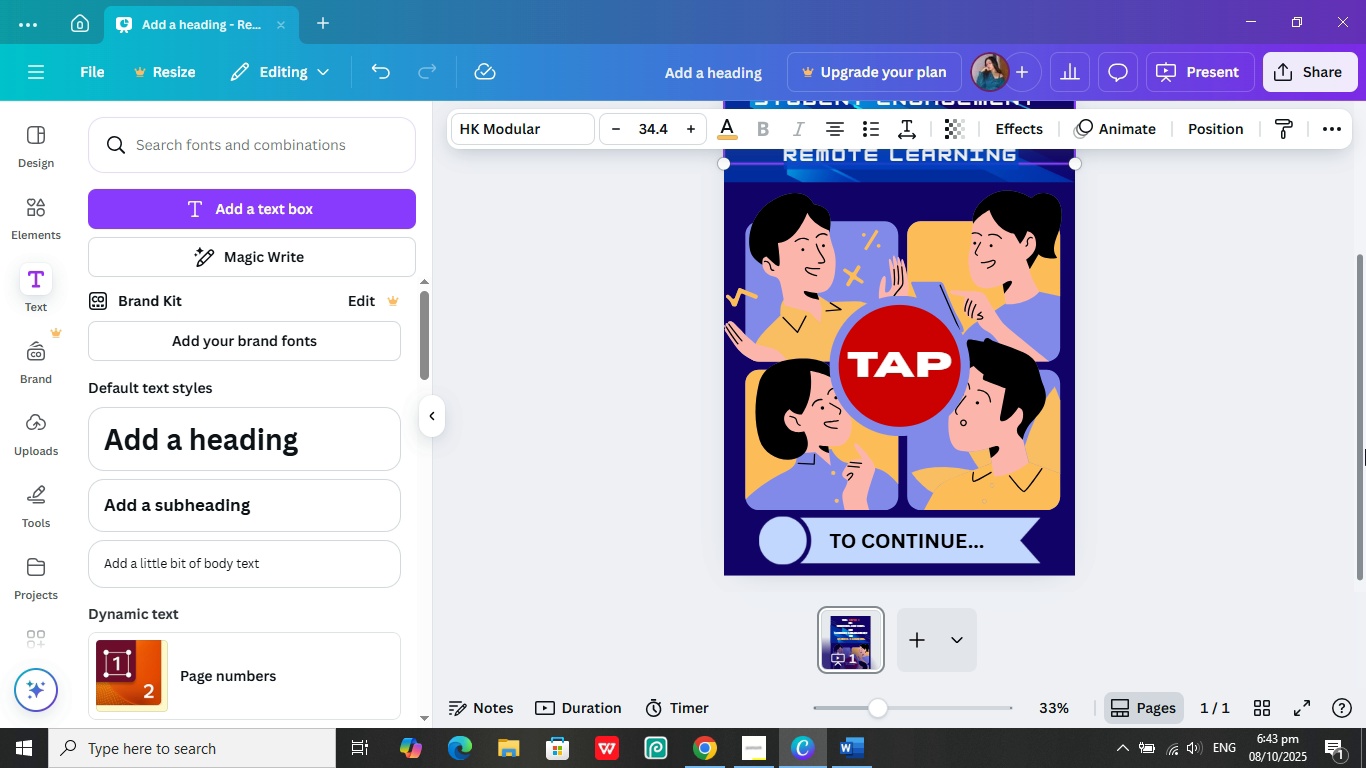 
left_click([1365, 449])
 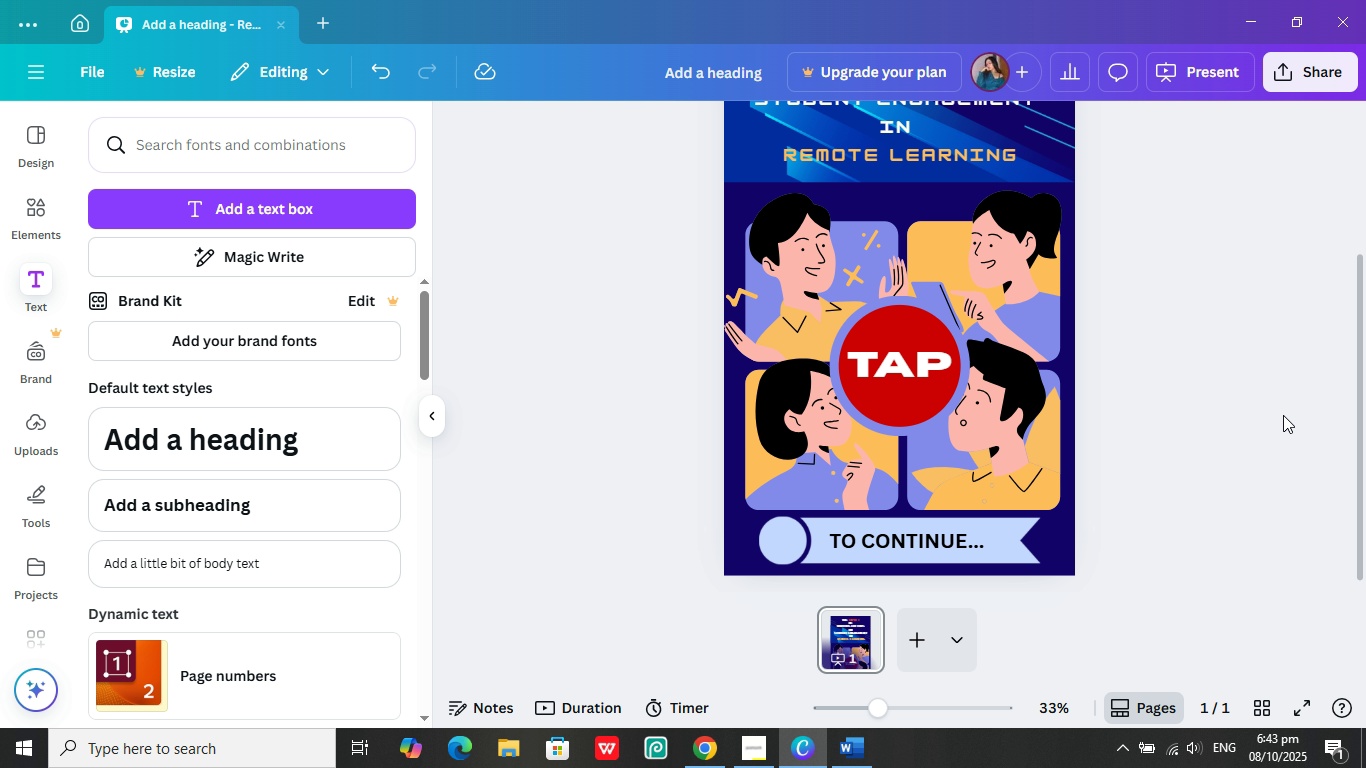 
left_click([1283, 416])
 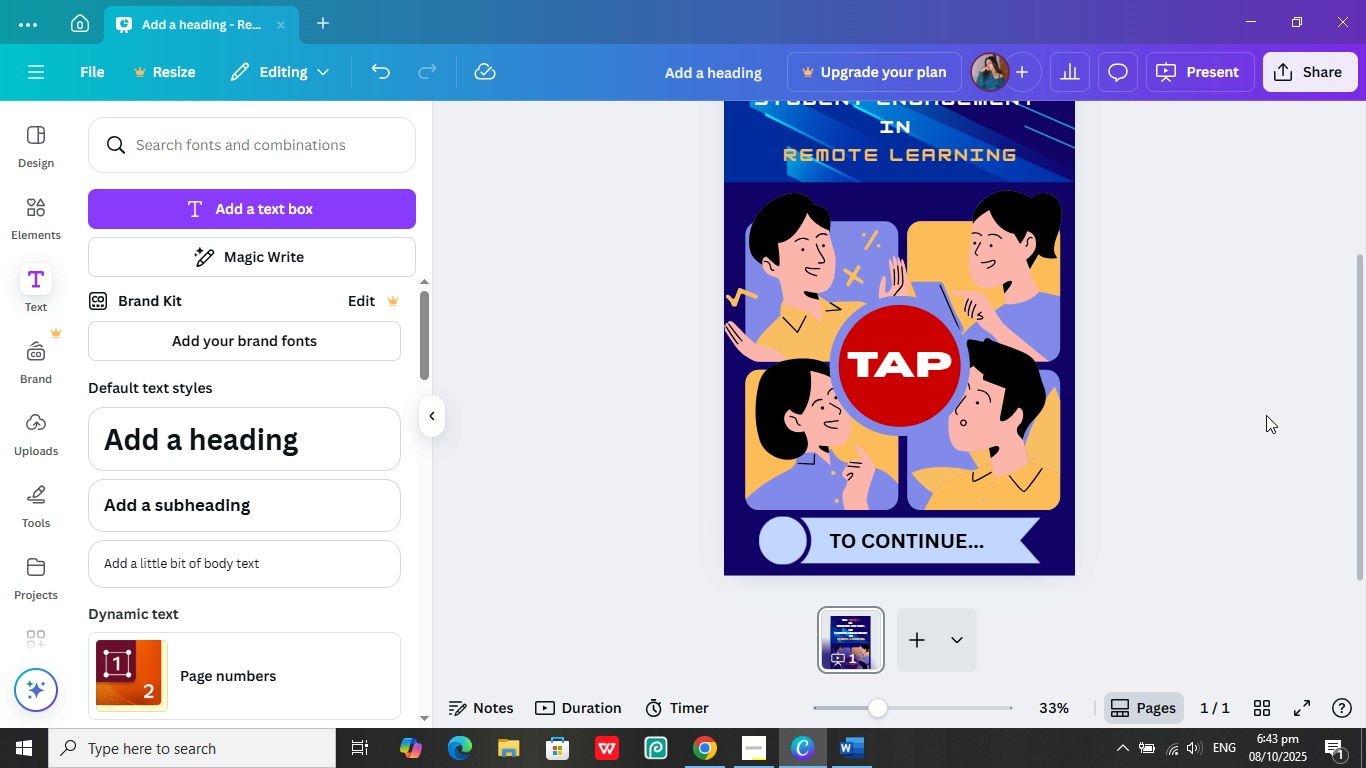 
scroll: coordinate [1263, 411], scroll_direction: up, amount: 3.0
 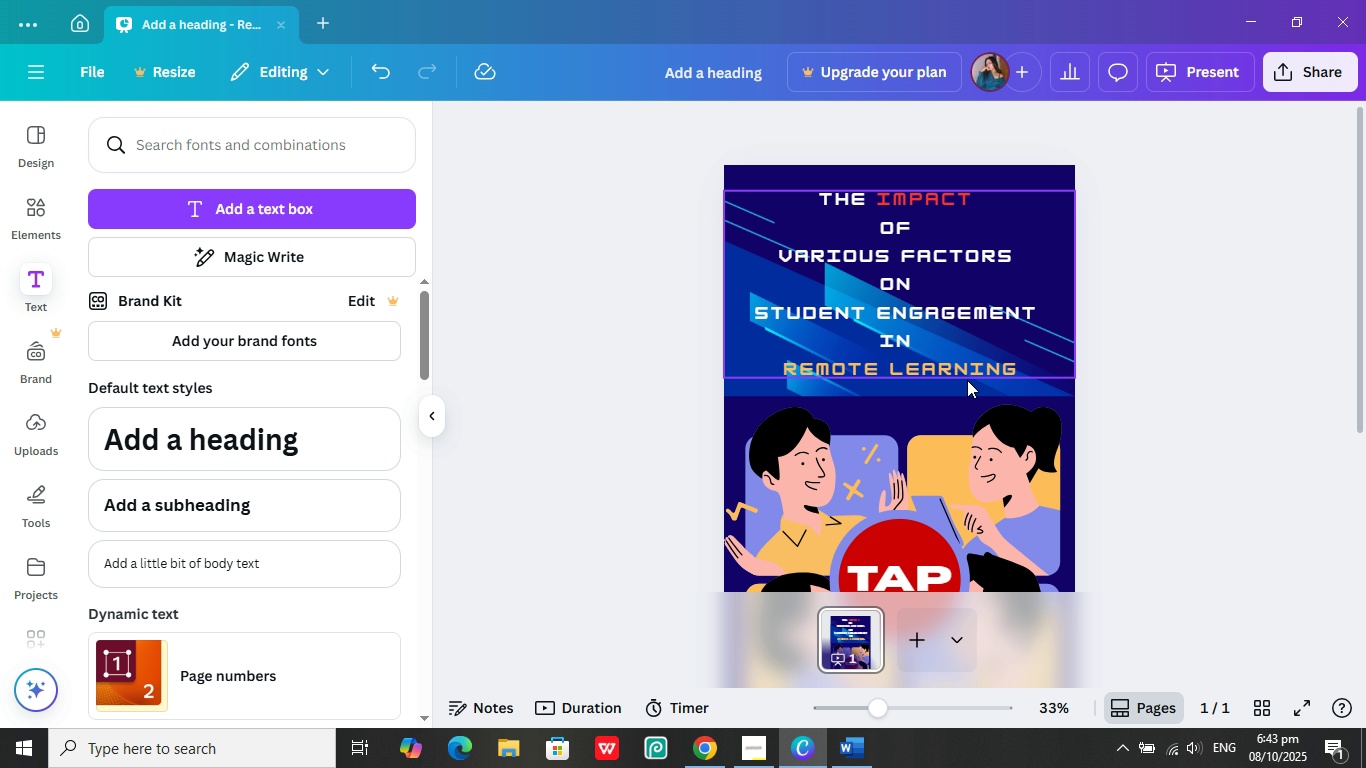 
left_click([949, 365])
 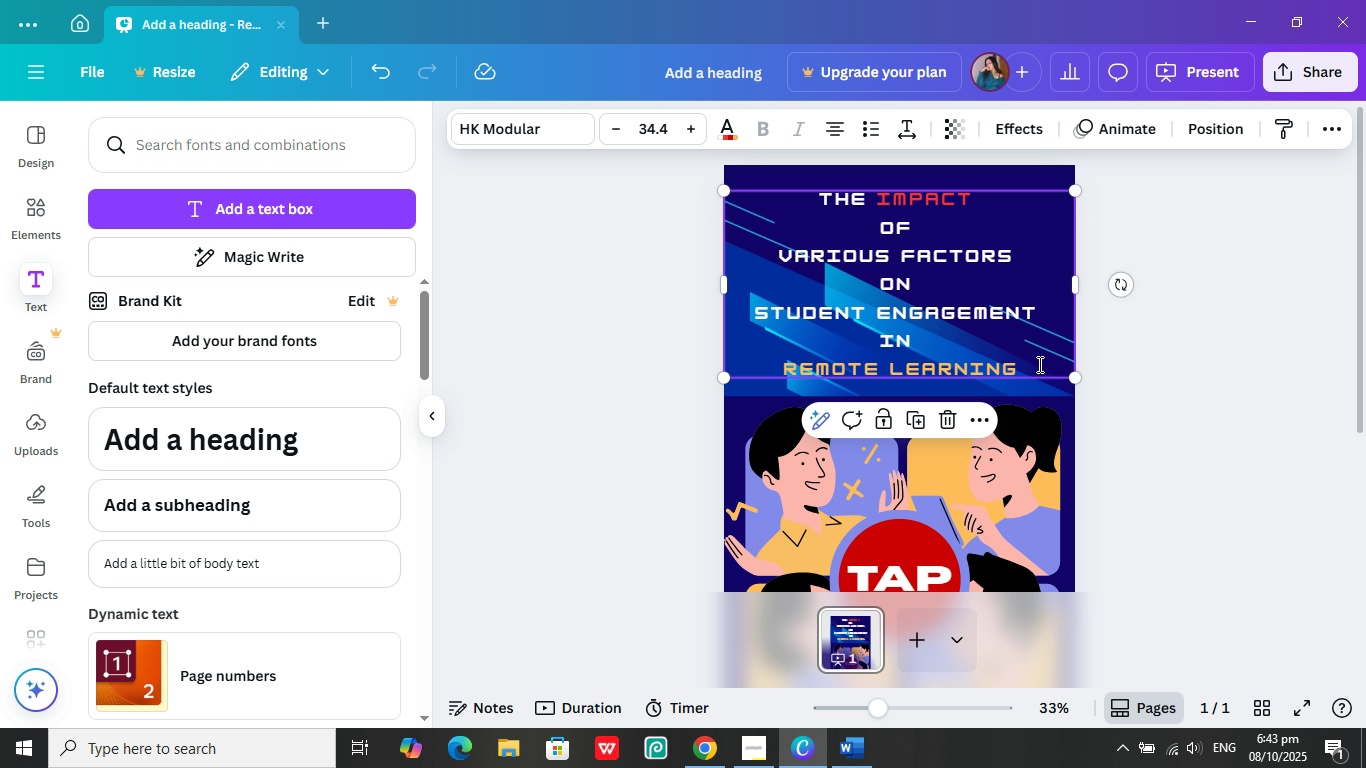 
left_click([1038, 364])
 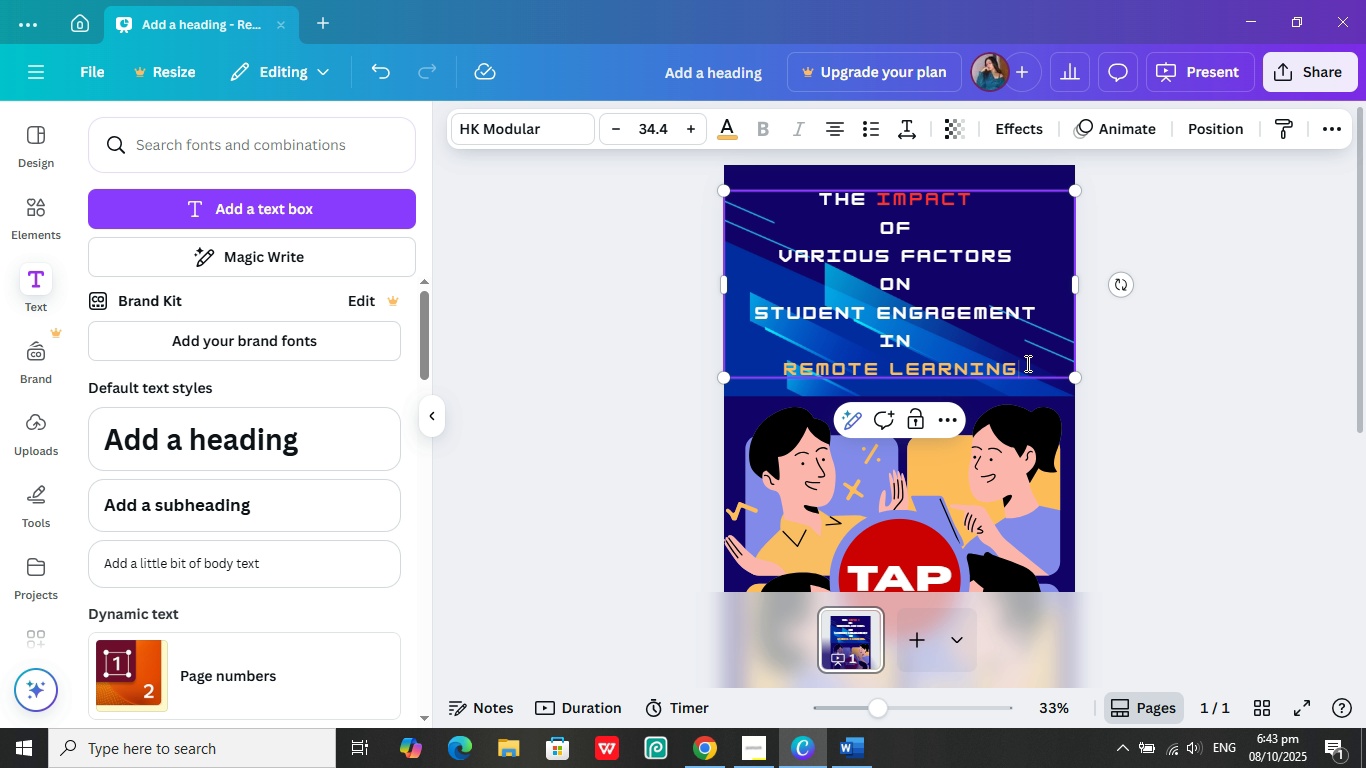 
left_click_drag(start_coordinate=[1029, 363], to_coordinate=[779, 363])
 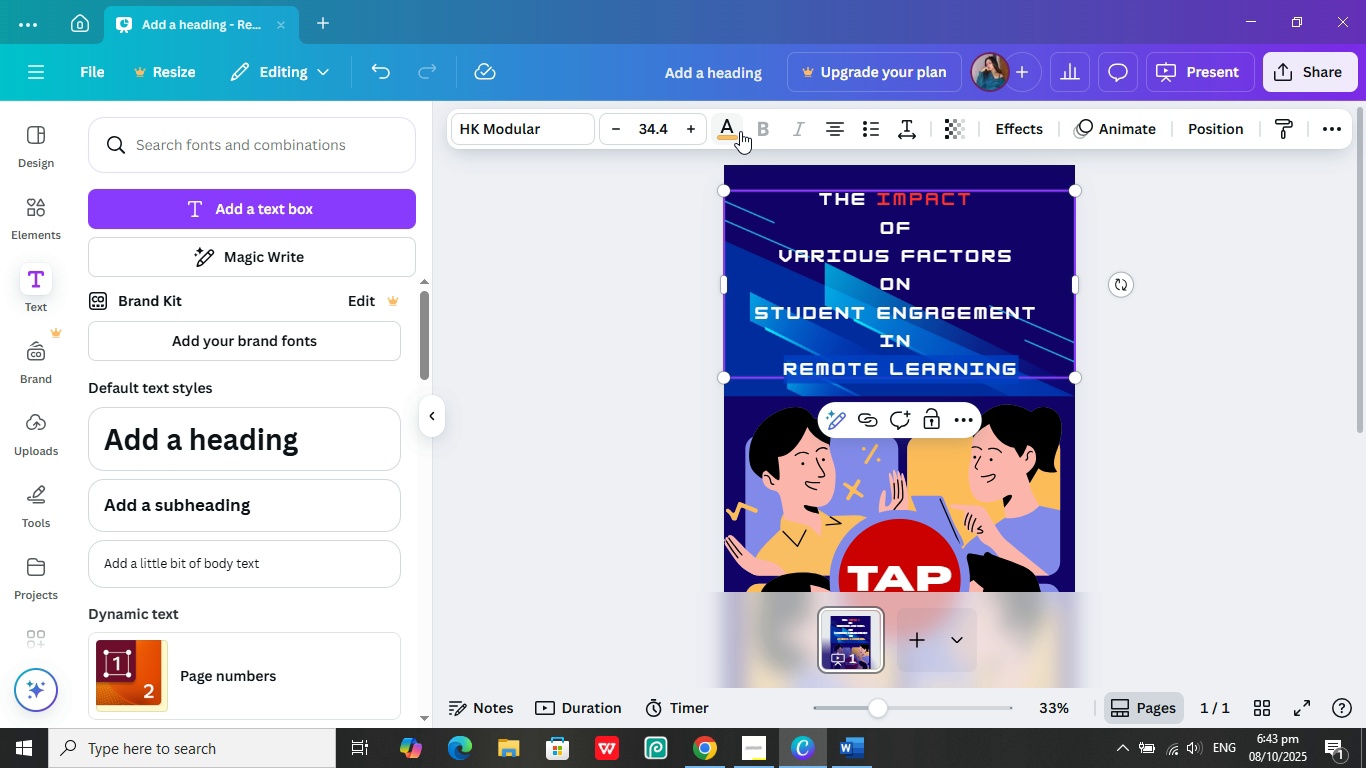 
left_click([740, 131])
 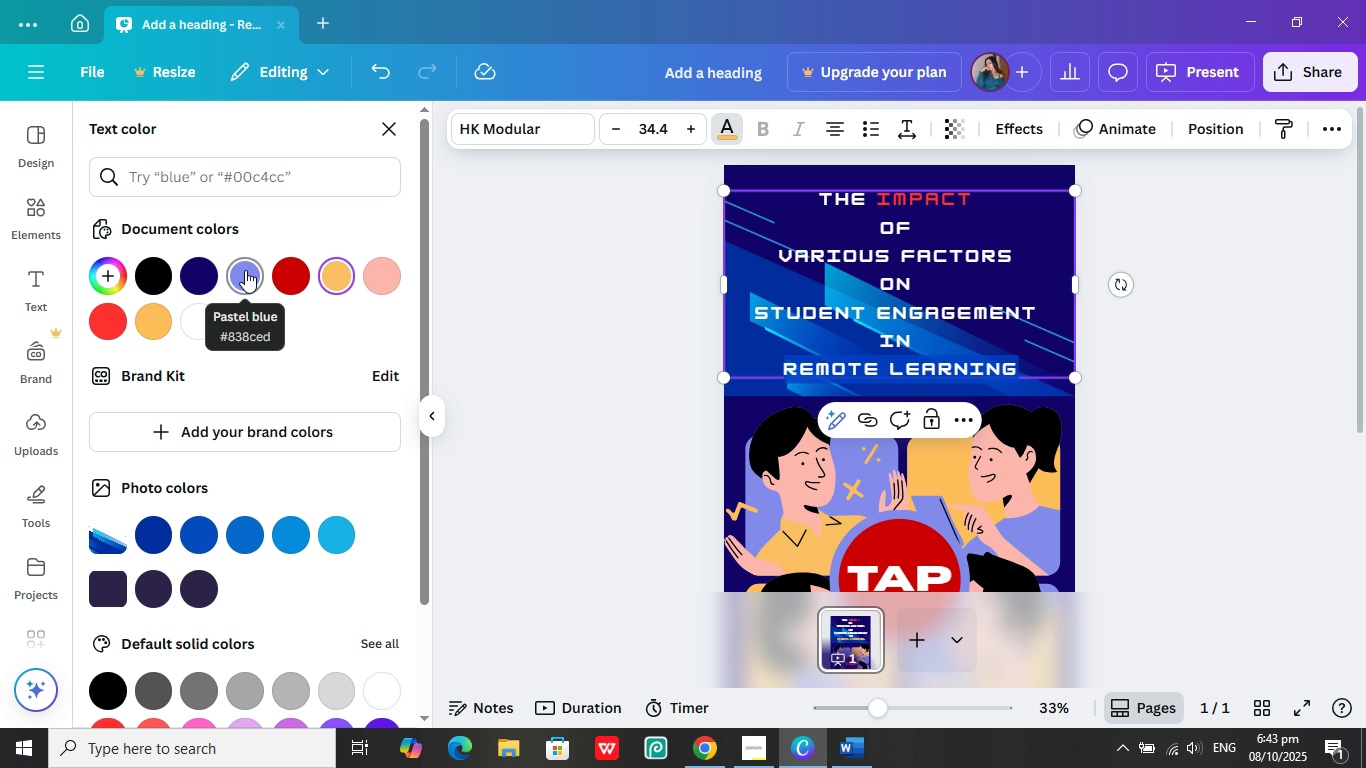 
left_click([245, 270])
 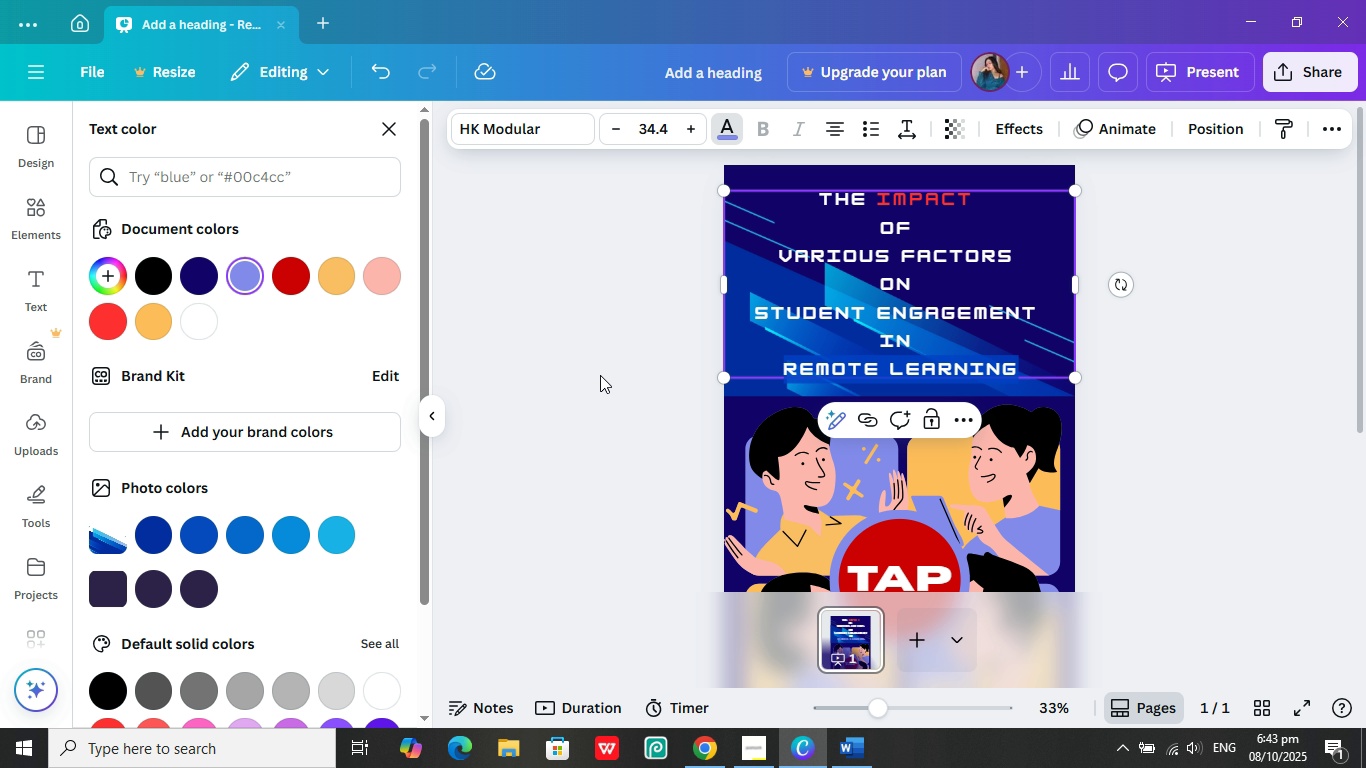 
left_click([600, 375])
 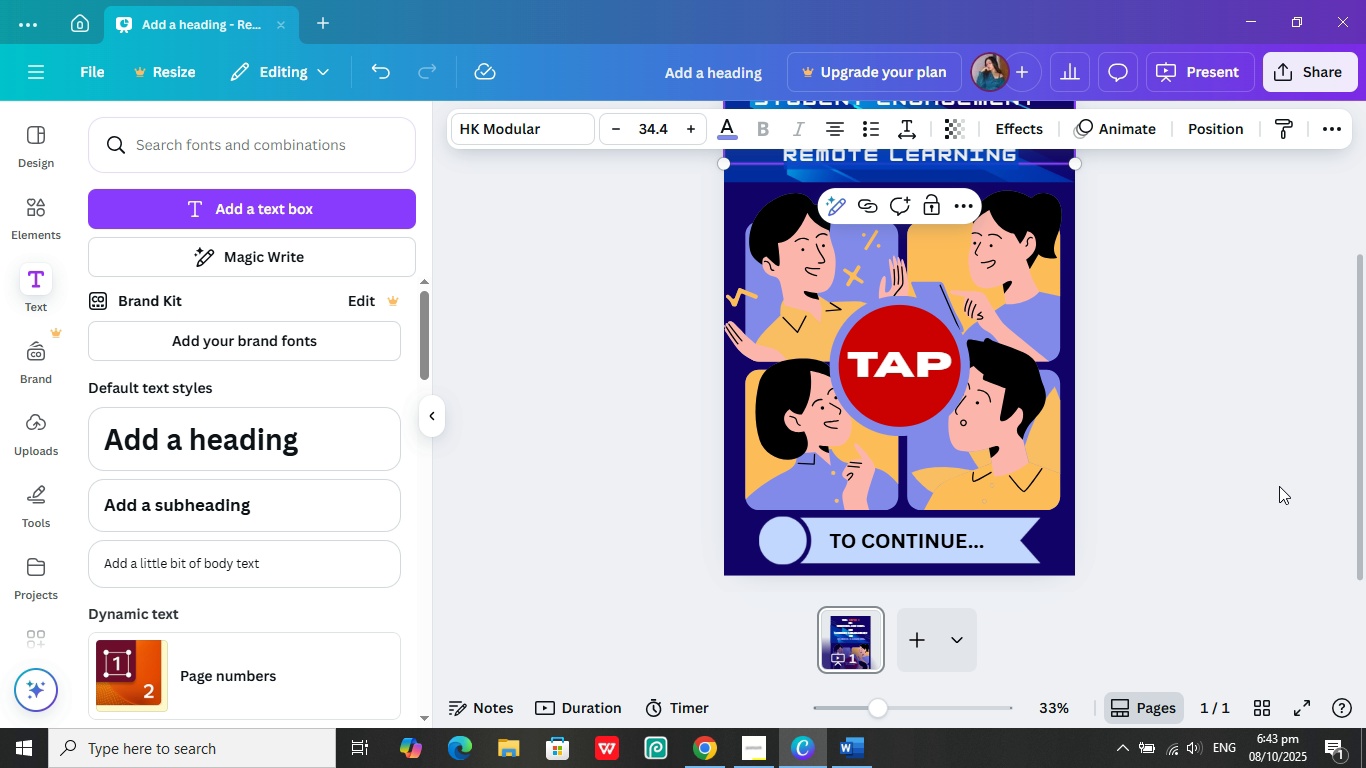 
left_click([1260, 483])
 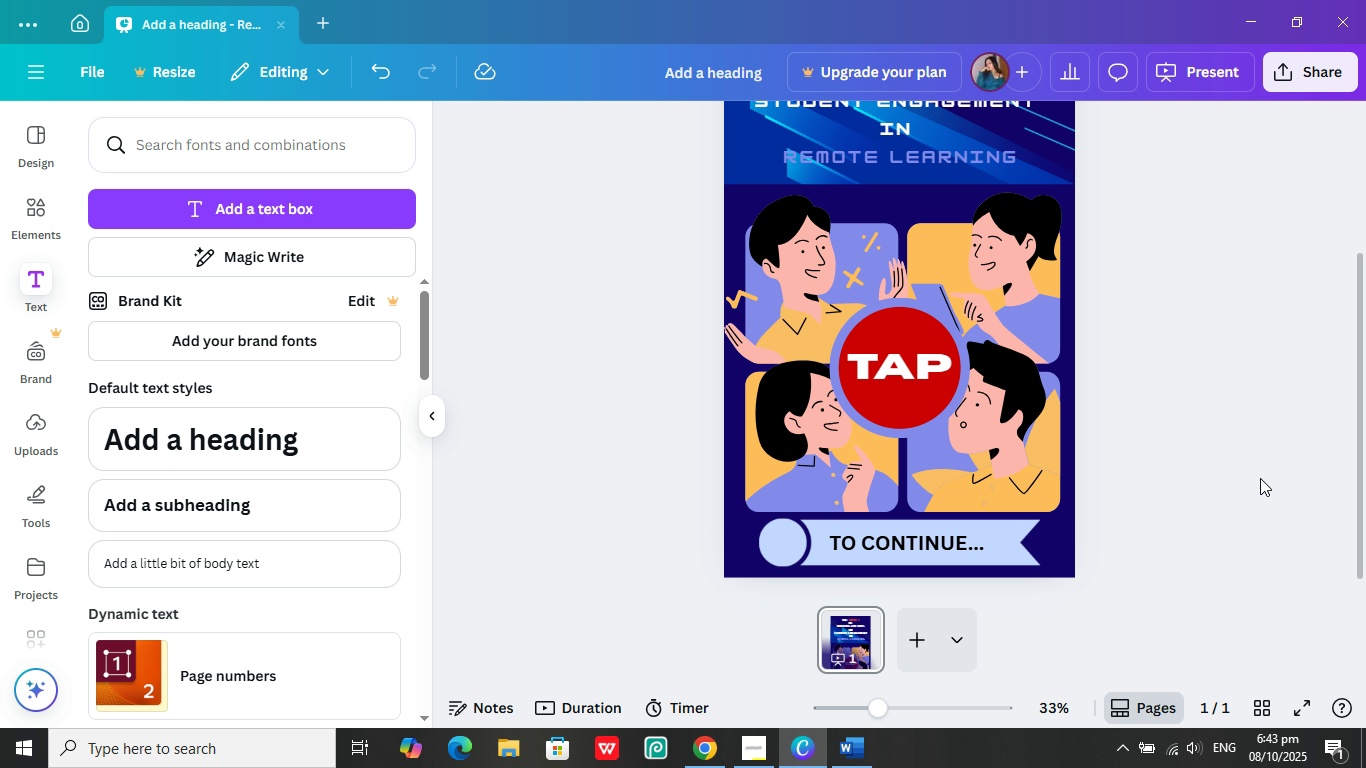 
scroll: coordinate [1260, 478], scroll_direction: up, amount: 2.0
 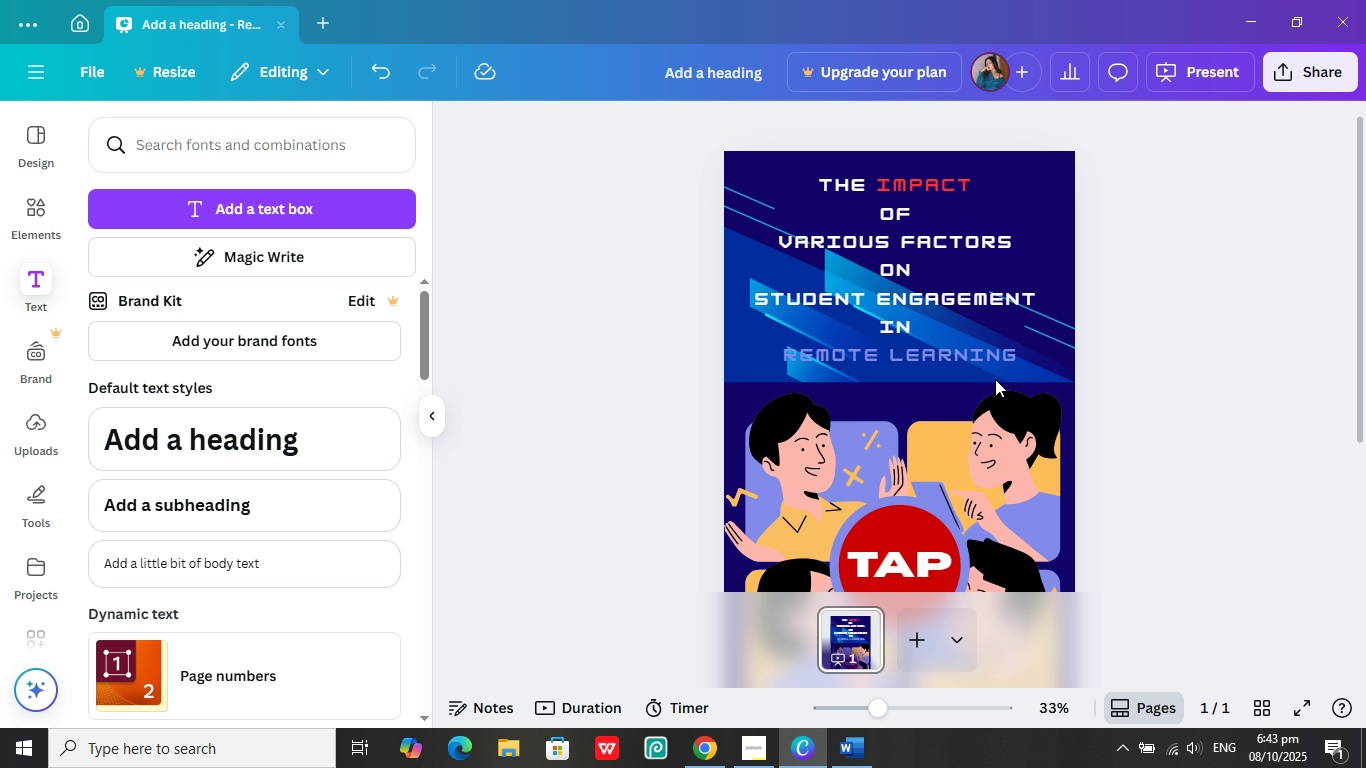 
left_click([921, 335])
 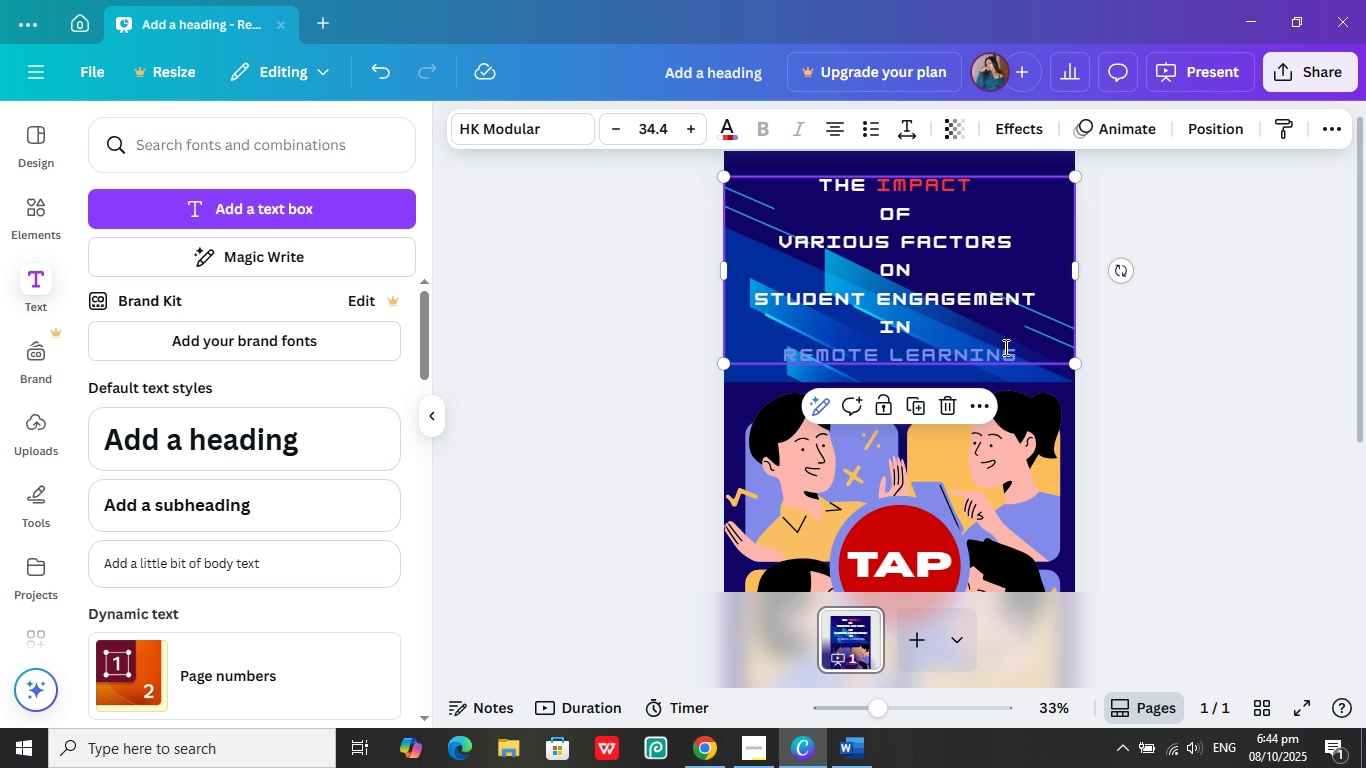 
left_click([1003, 347])
 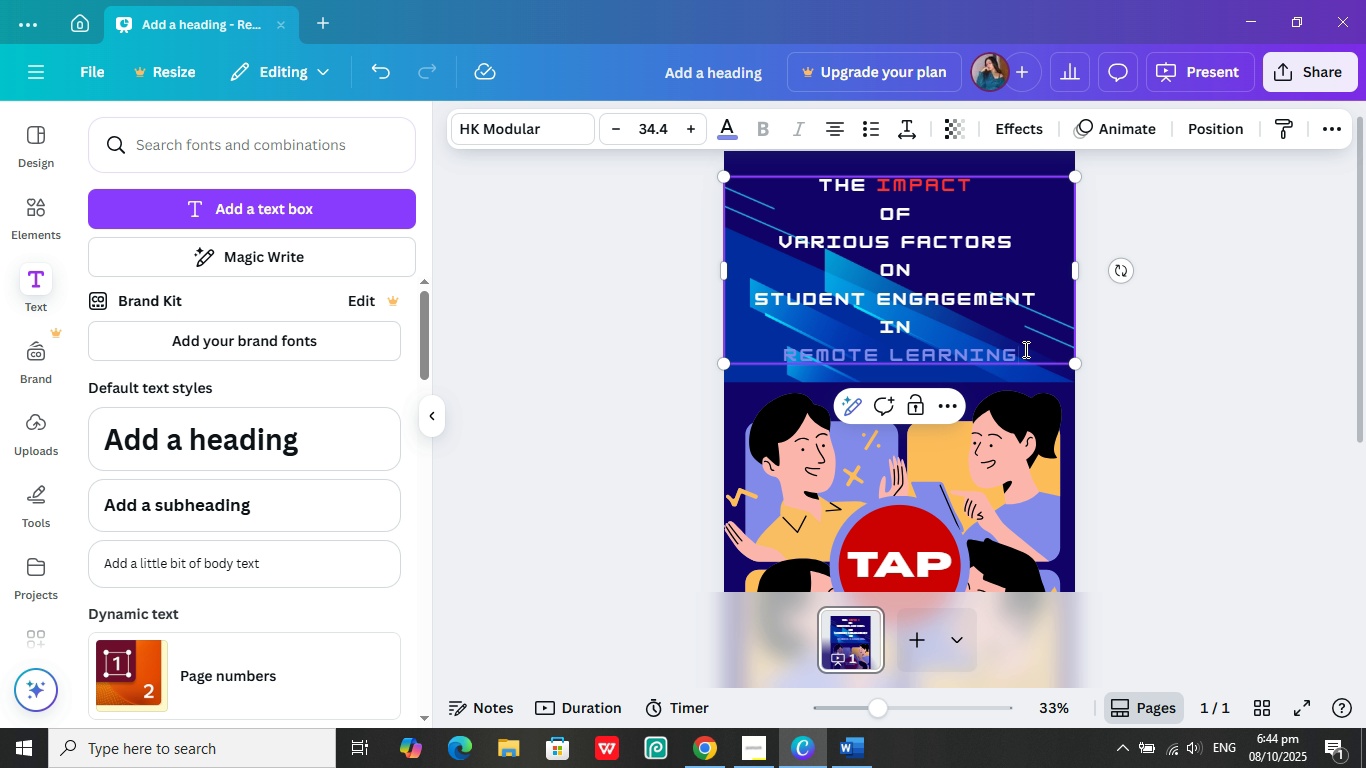 
left_click_drag(start_coordinate=[1024, 349], to_coordinate=[781, 357])
 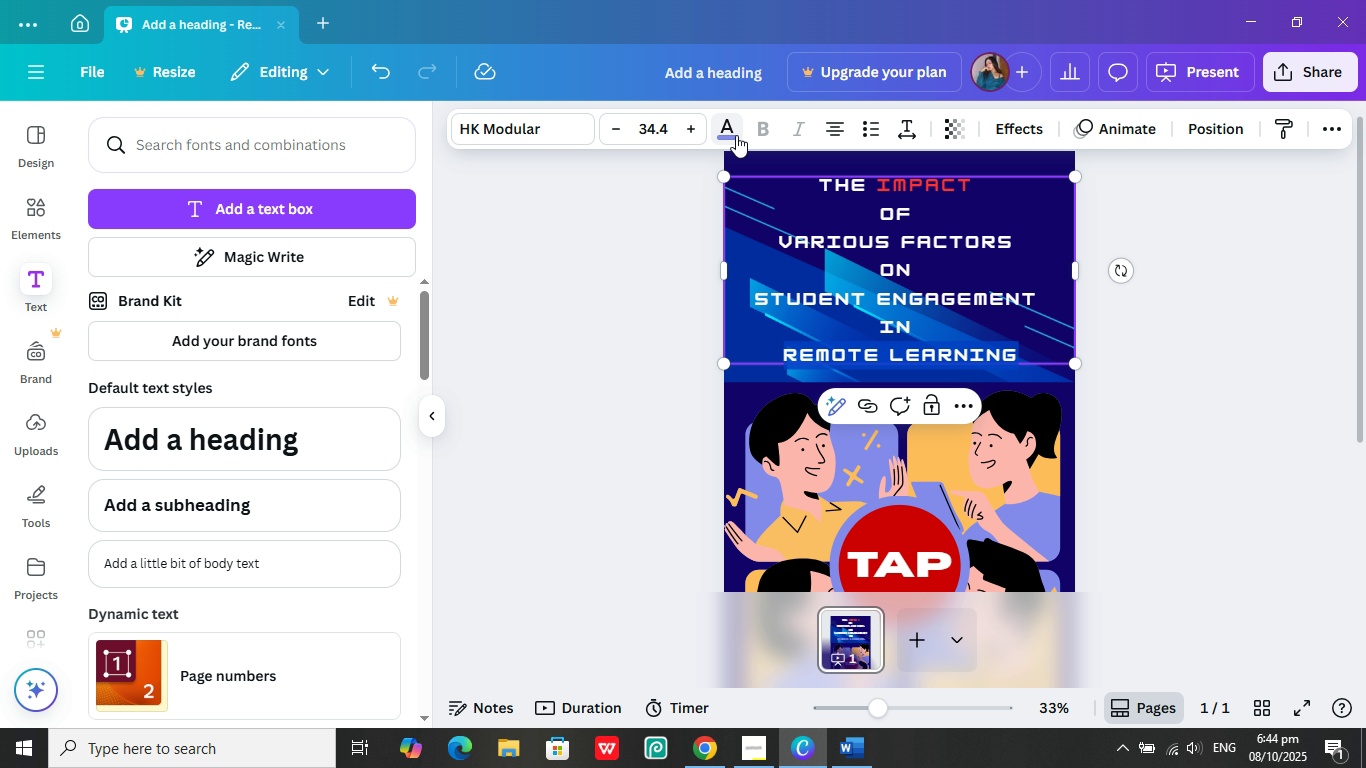 
left_click([736, 131])
 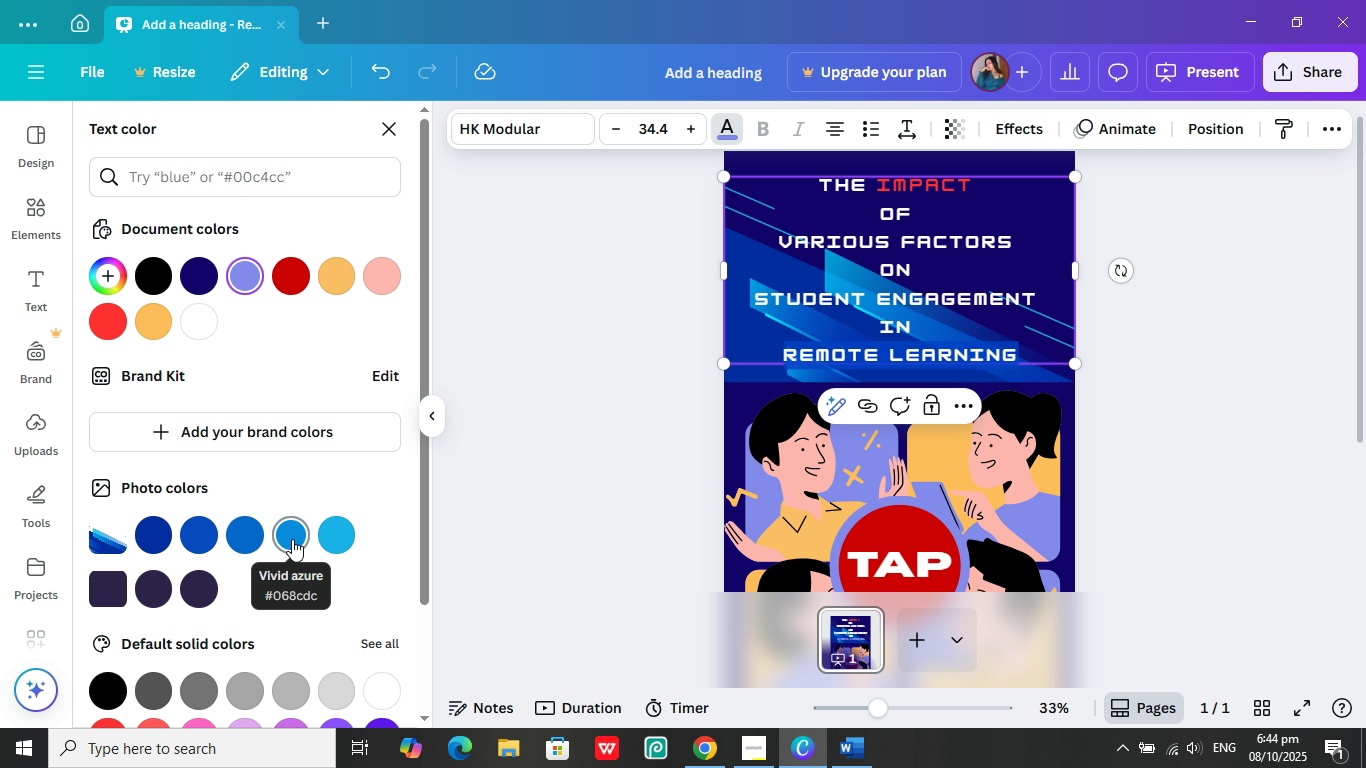 
left_click([292, 539])
 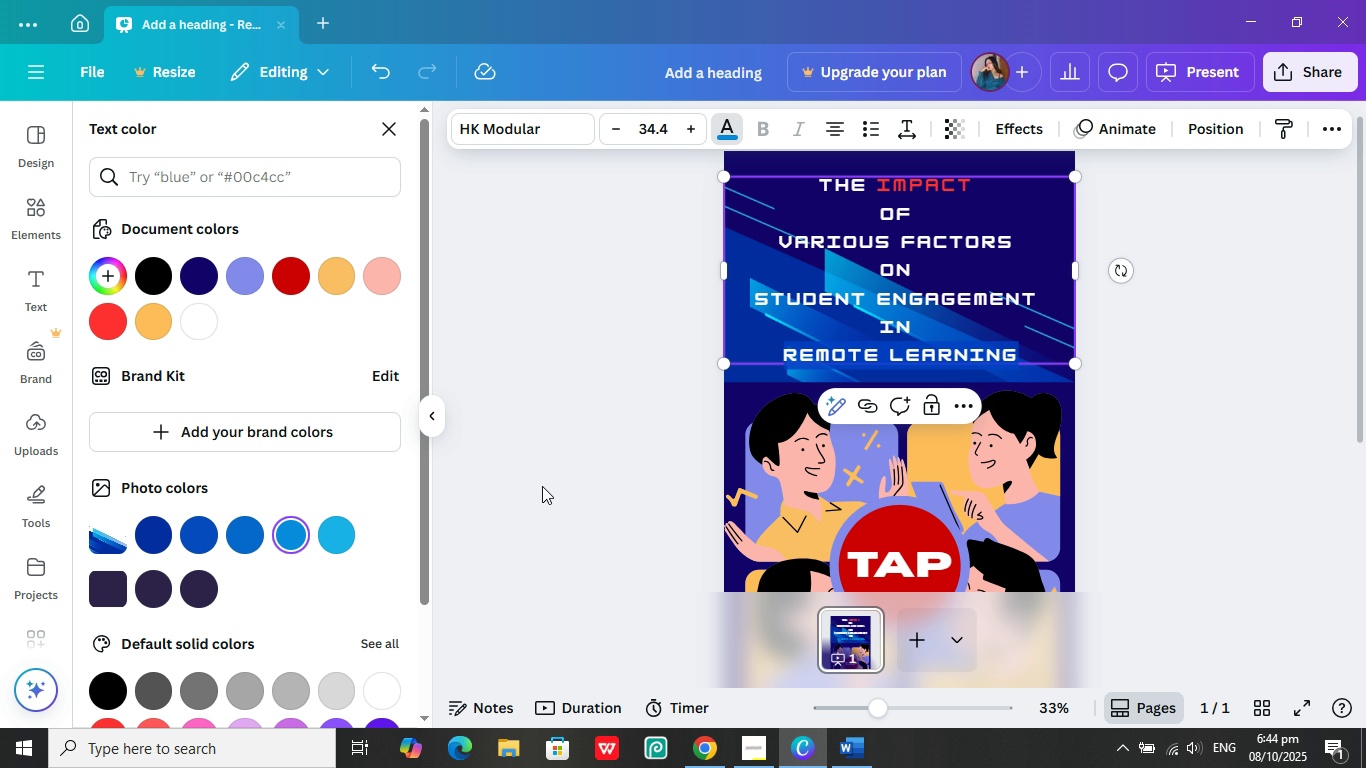 
left_click([542, 486])
 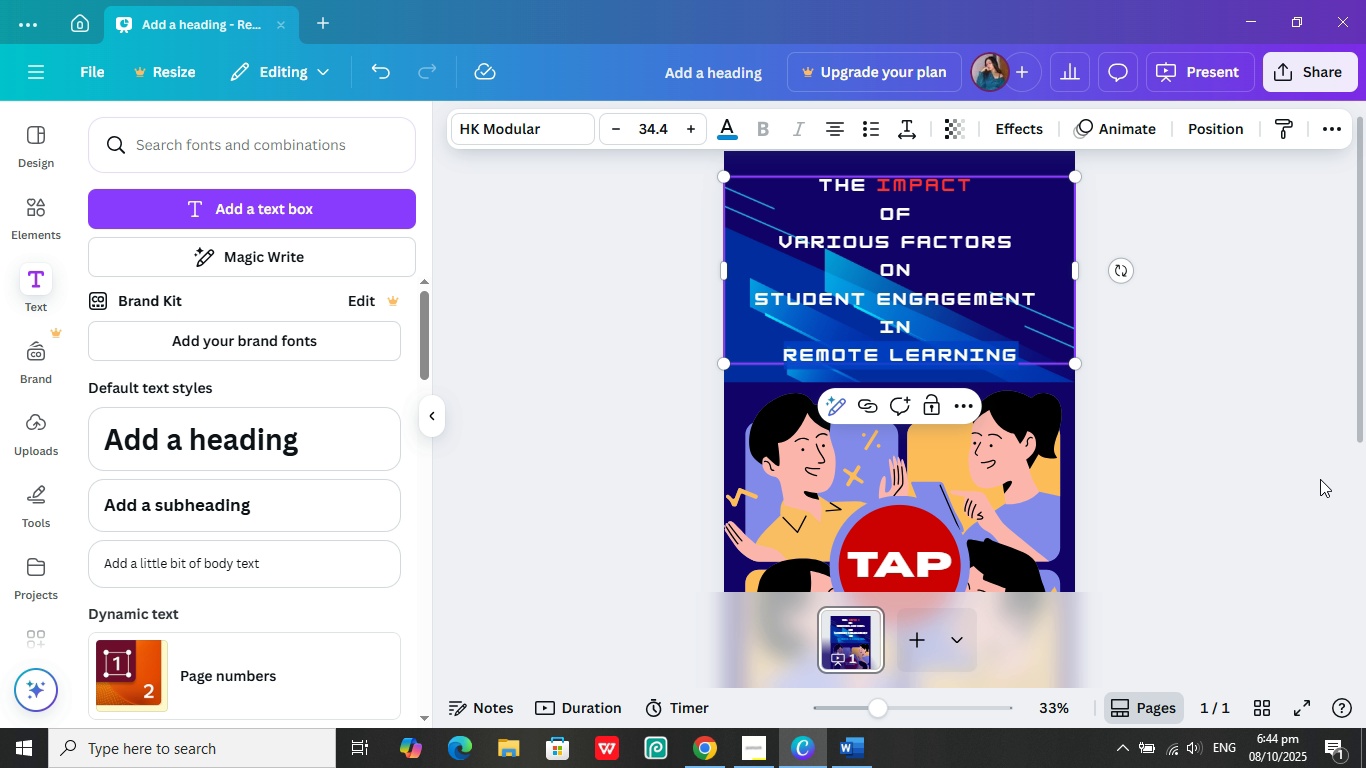 
left_click([1322, 479])
 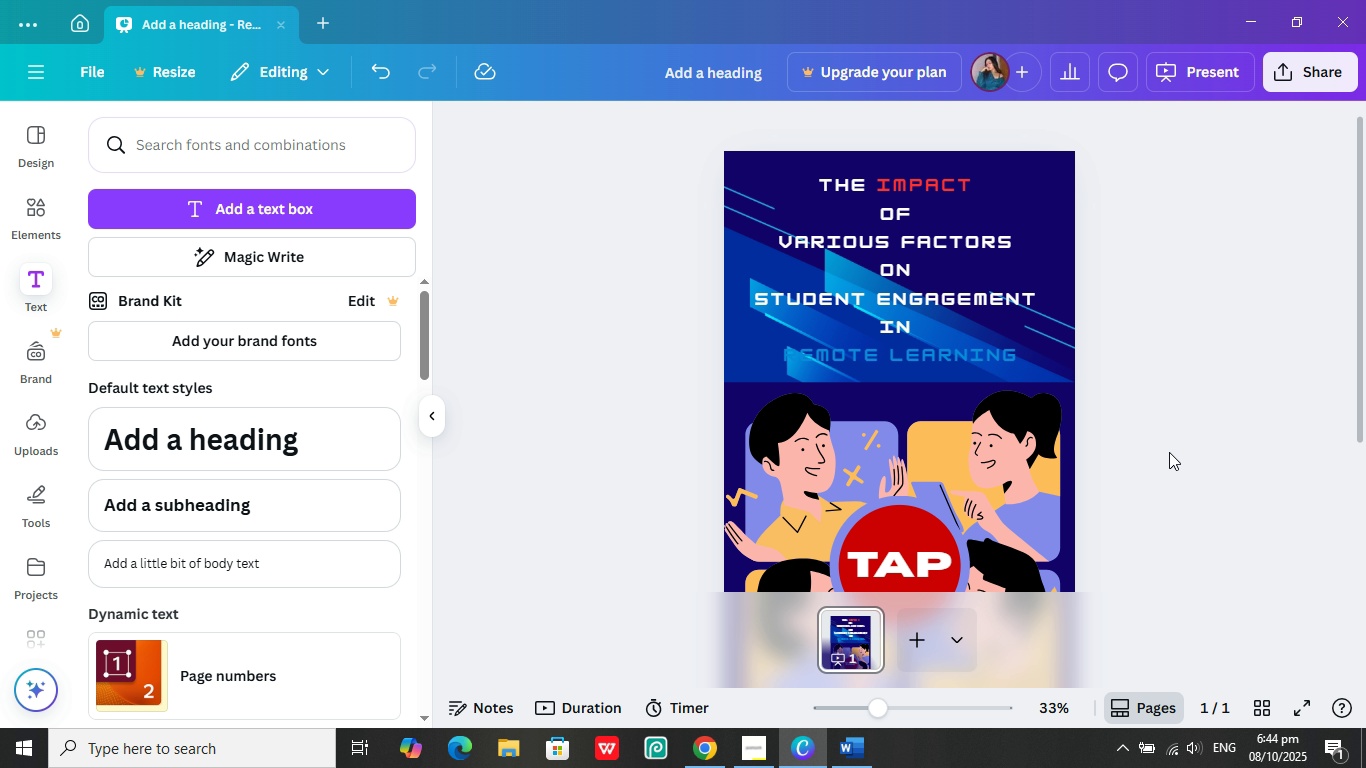 
left_click([955, 359])
 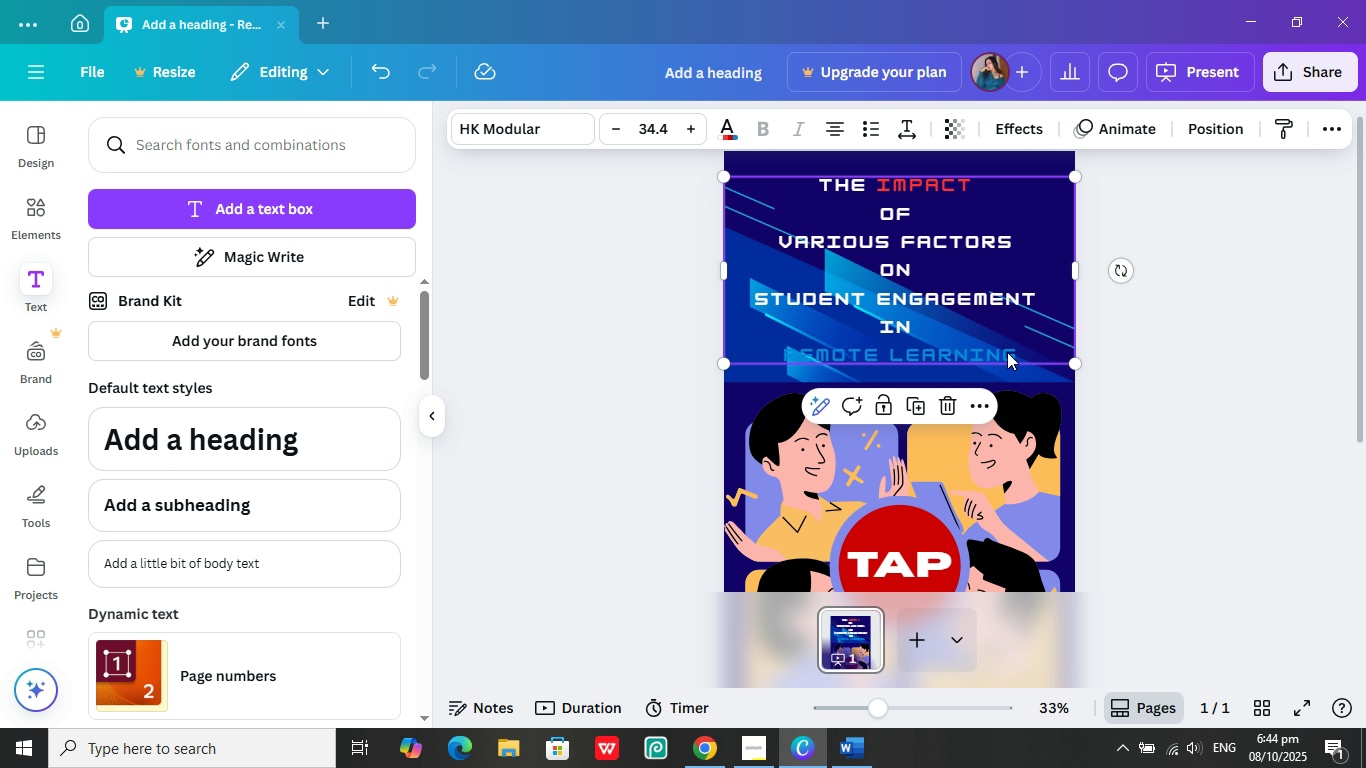 
left_click([1006, 353])
 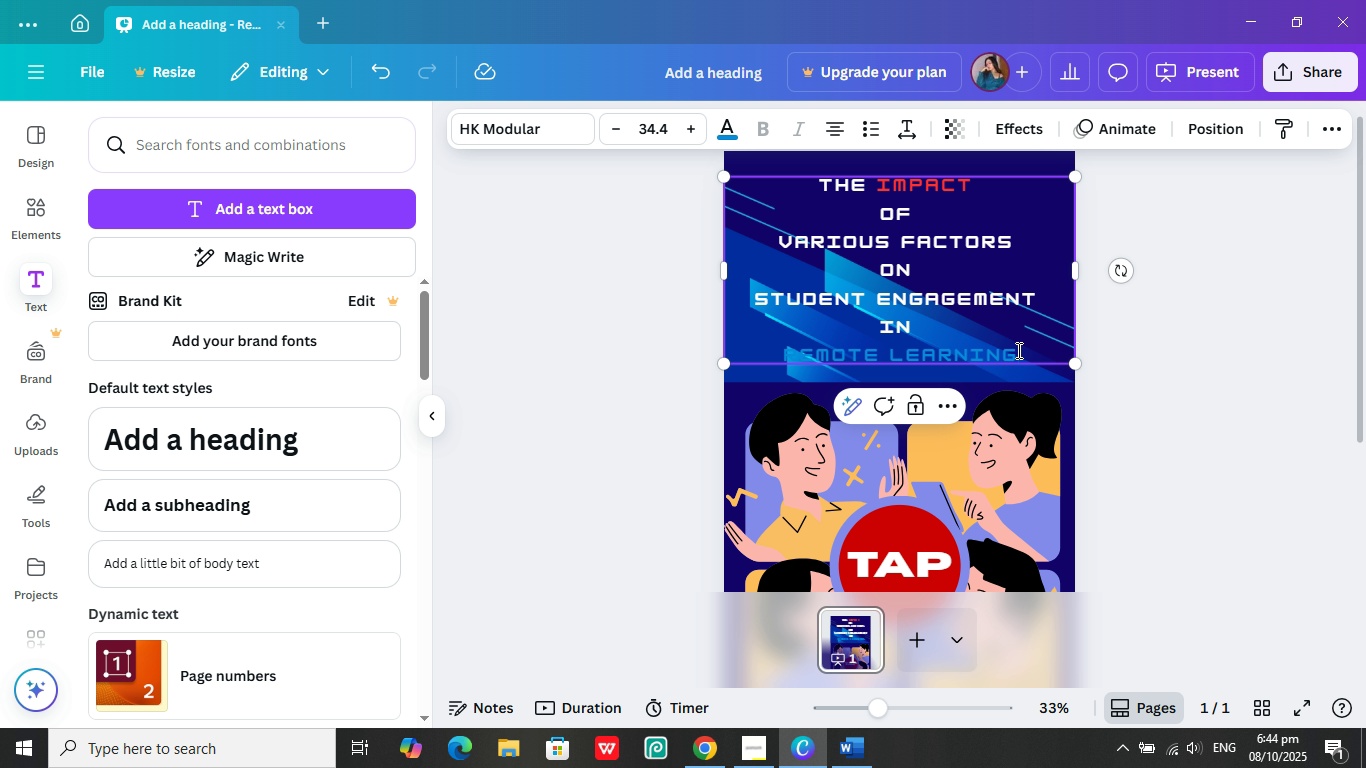 
left_click_drag(start_coordinate=[1017, 350], to_coordinate=[774, 356])
 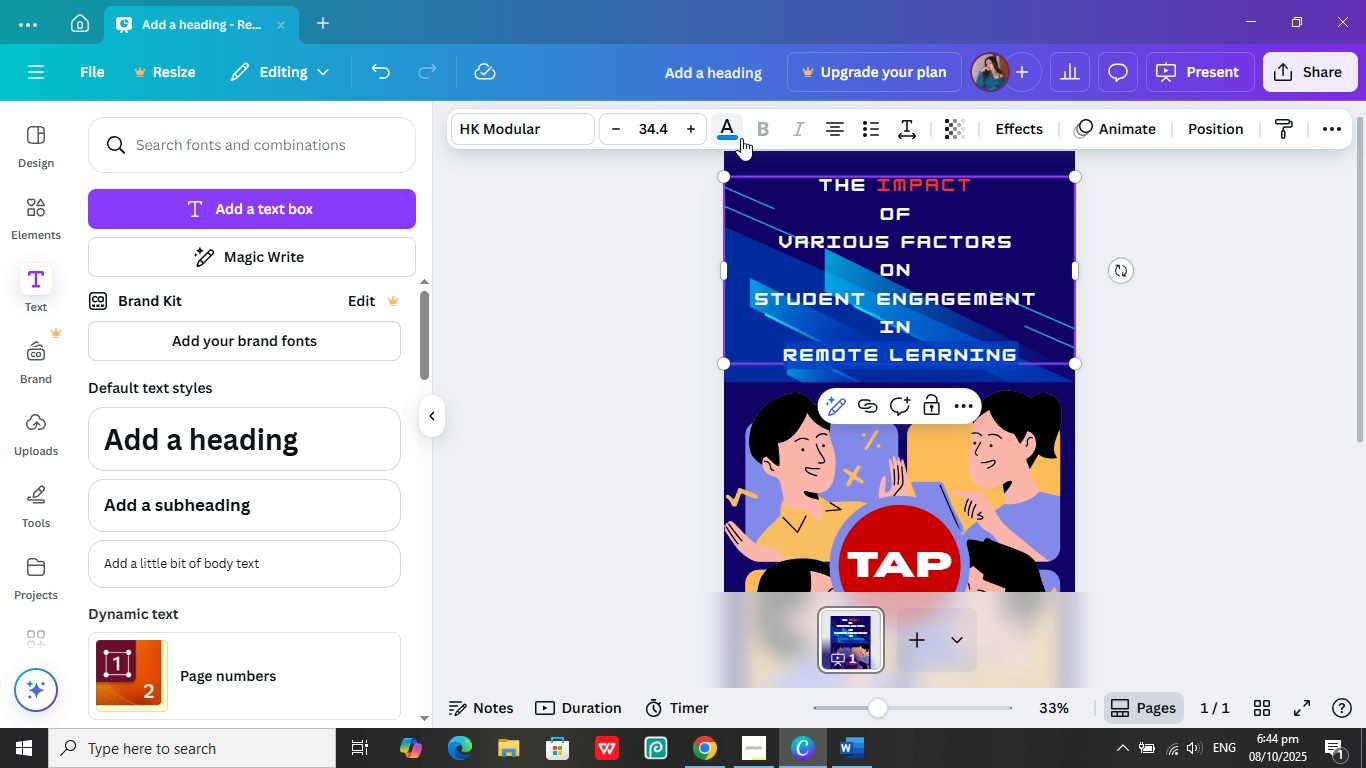 
left_click([737, 135])
 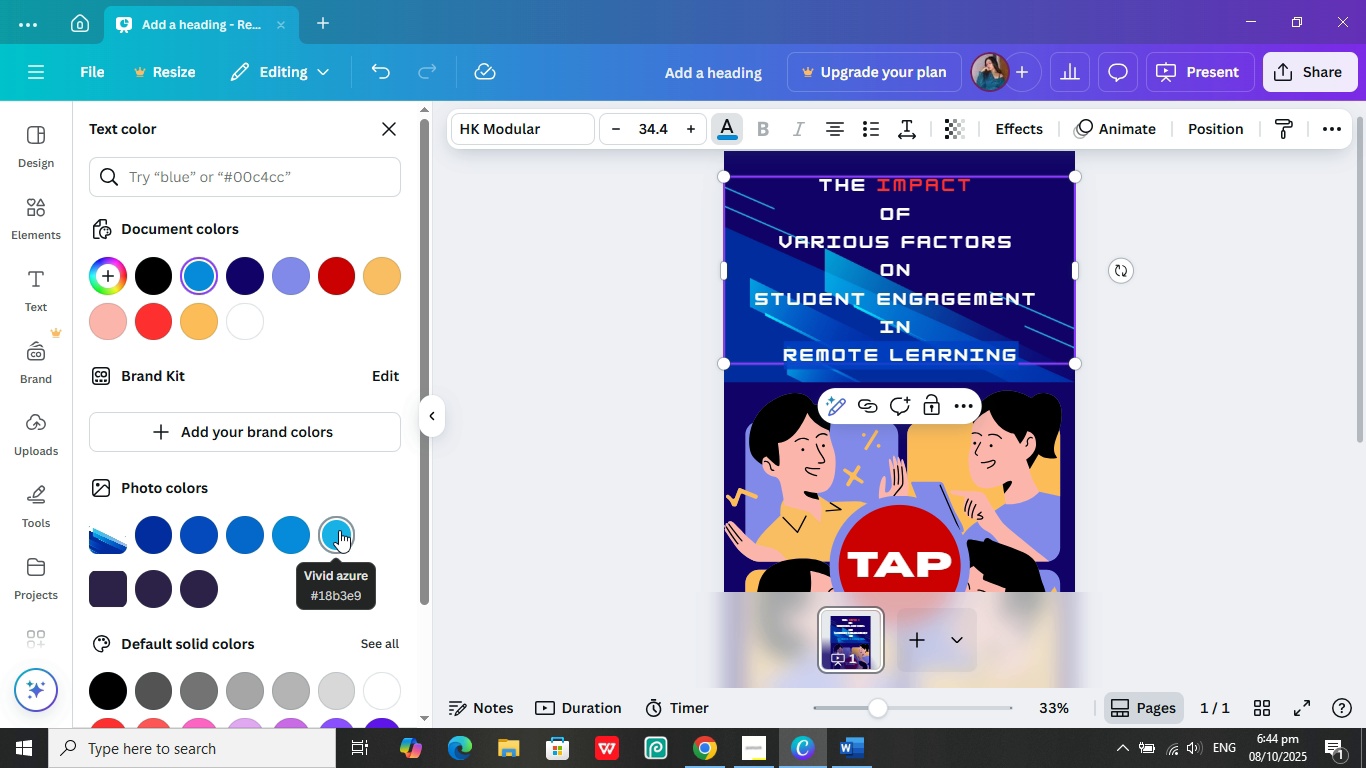 
left_click([339, 530])
 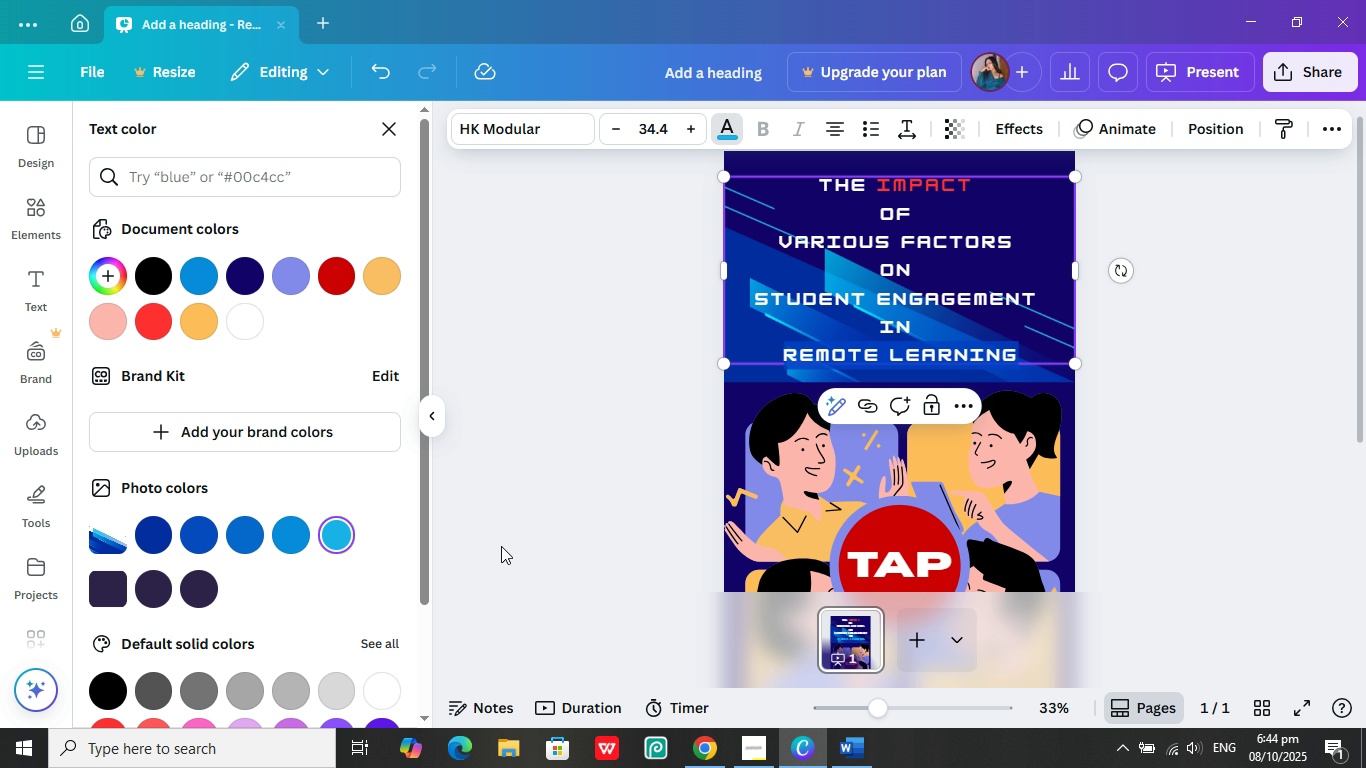 
scroll: coordinate [335, 613], scroll_direction: down, amount: 7.0
 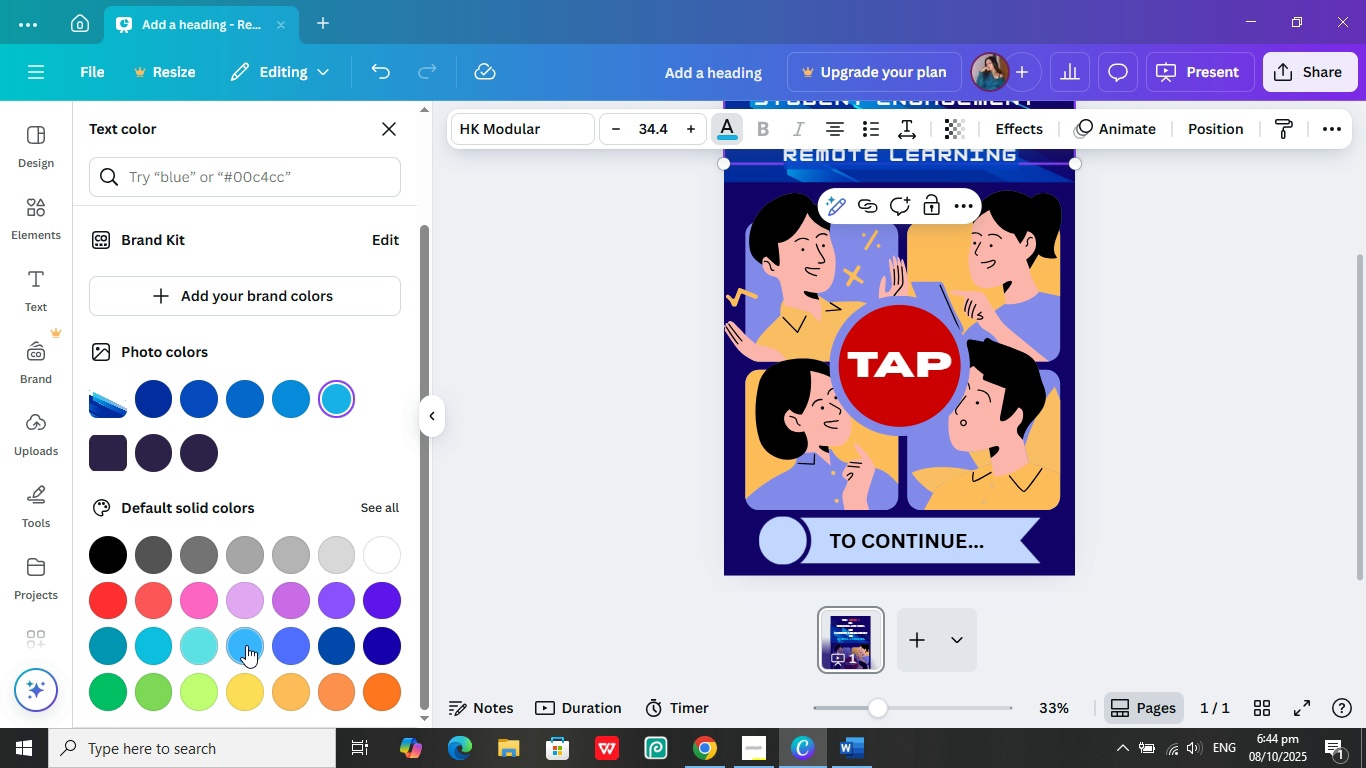 
left_click([246, 645])
 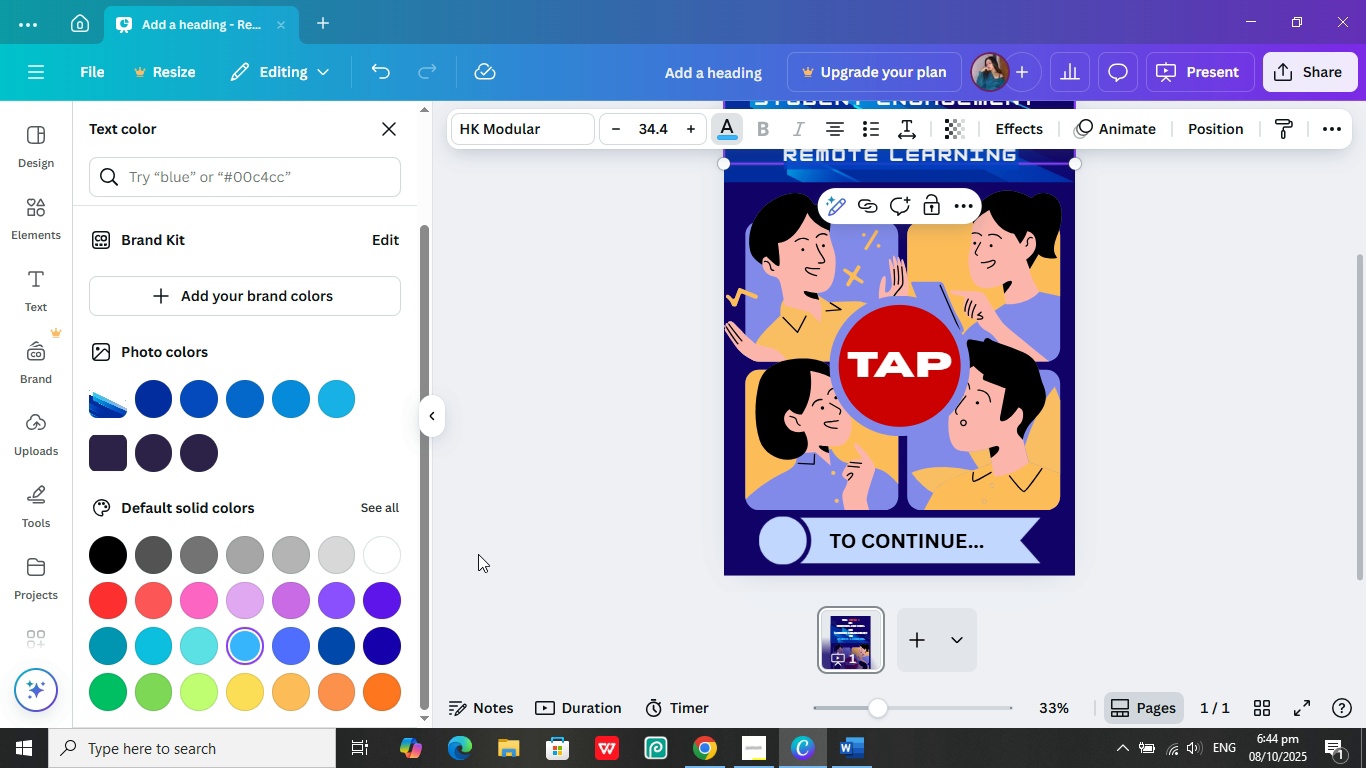 
scroll: coordinate [527, 540], scroll_direction: up, amount: 3.0
 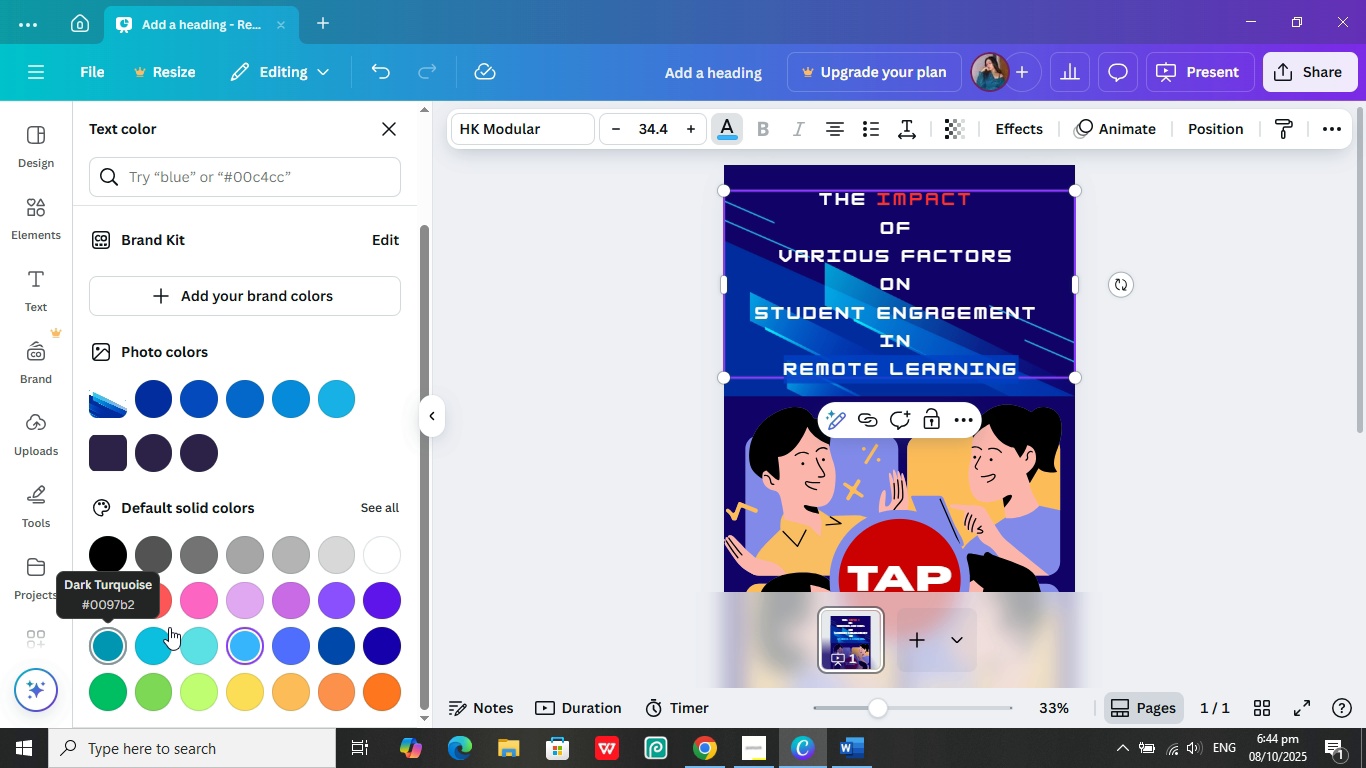 
left_click([554, 478])
 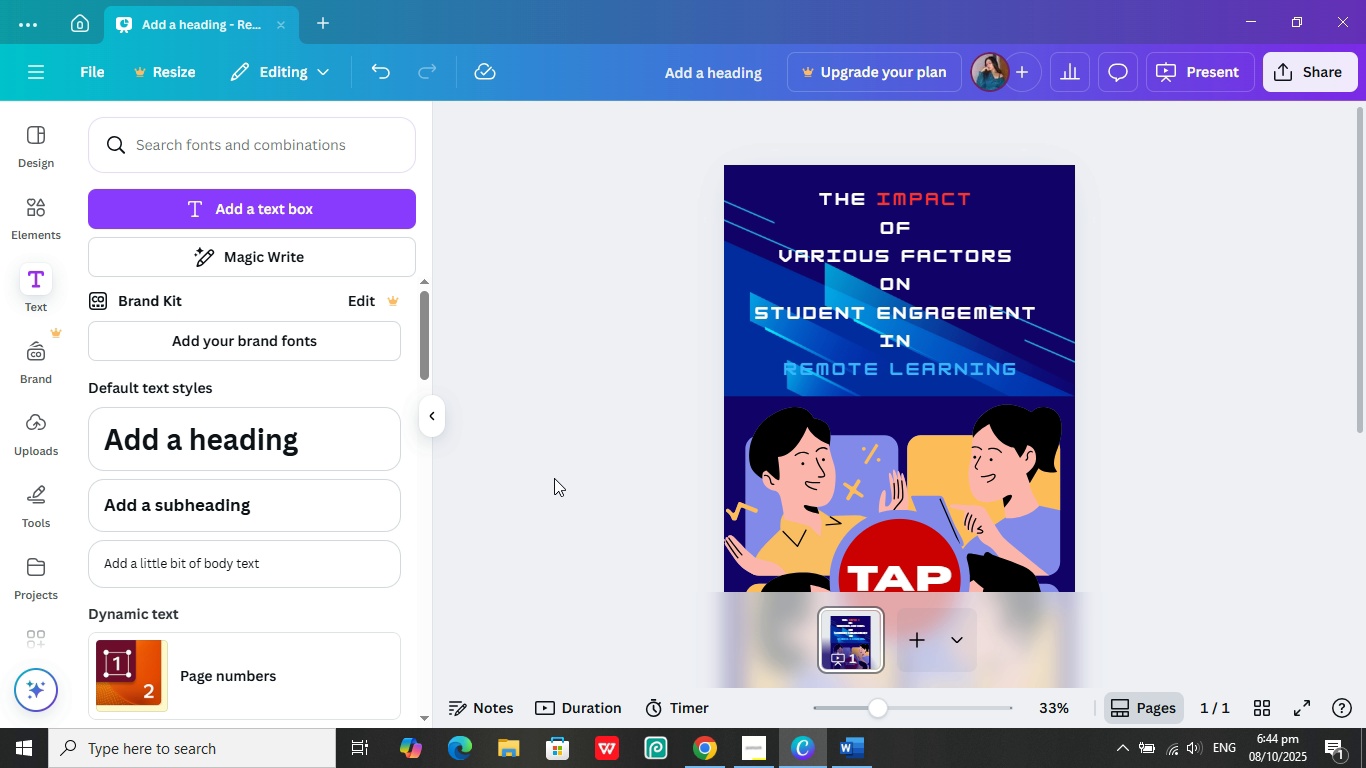 
left_click([554, 478])
 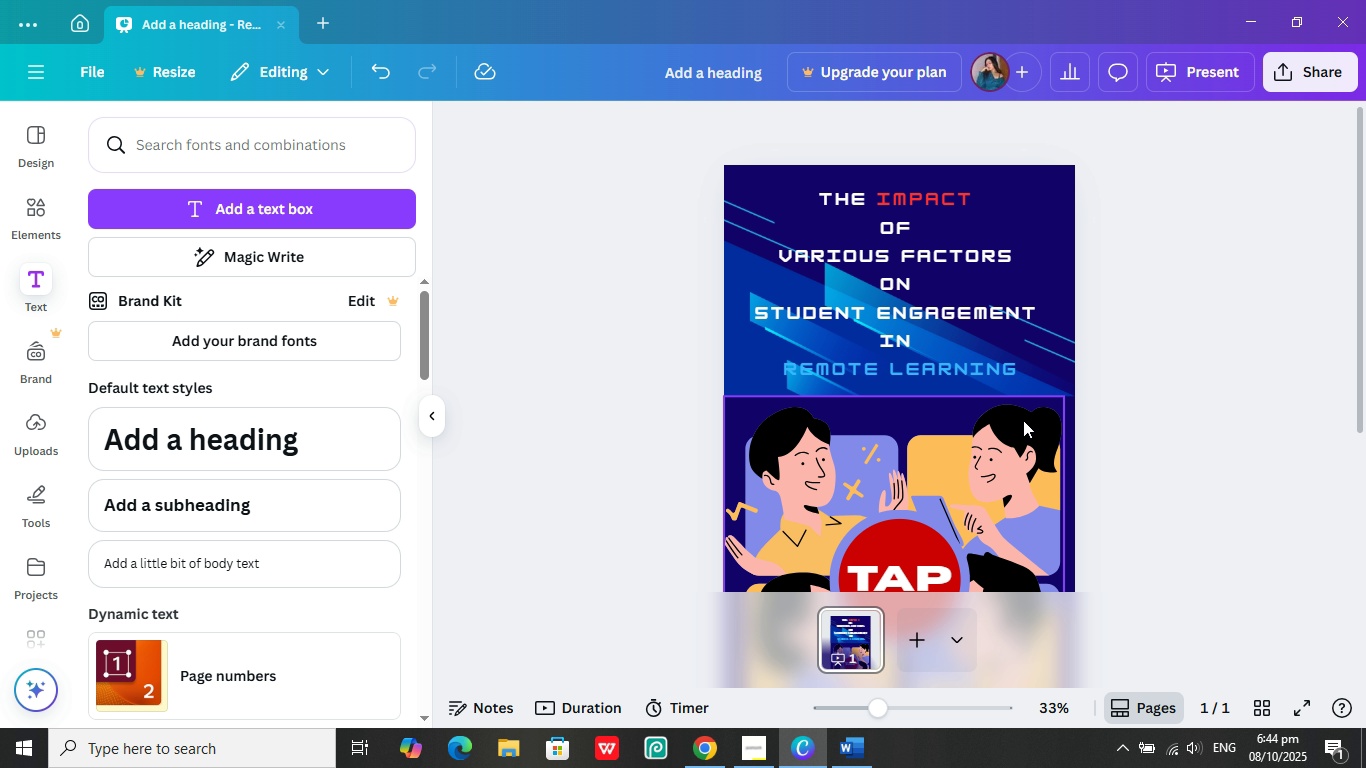 
left_click([969, 373])
 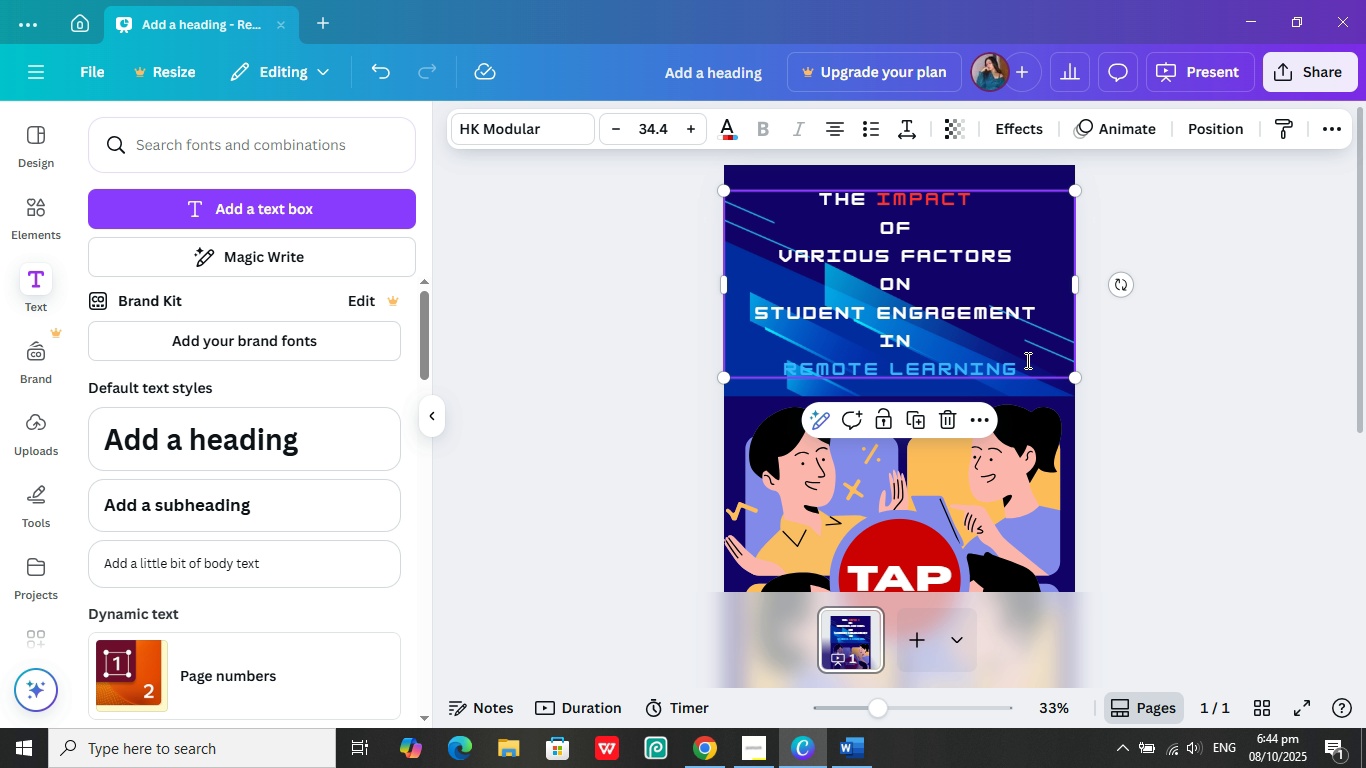 
left_click([1026, 360])
 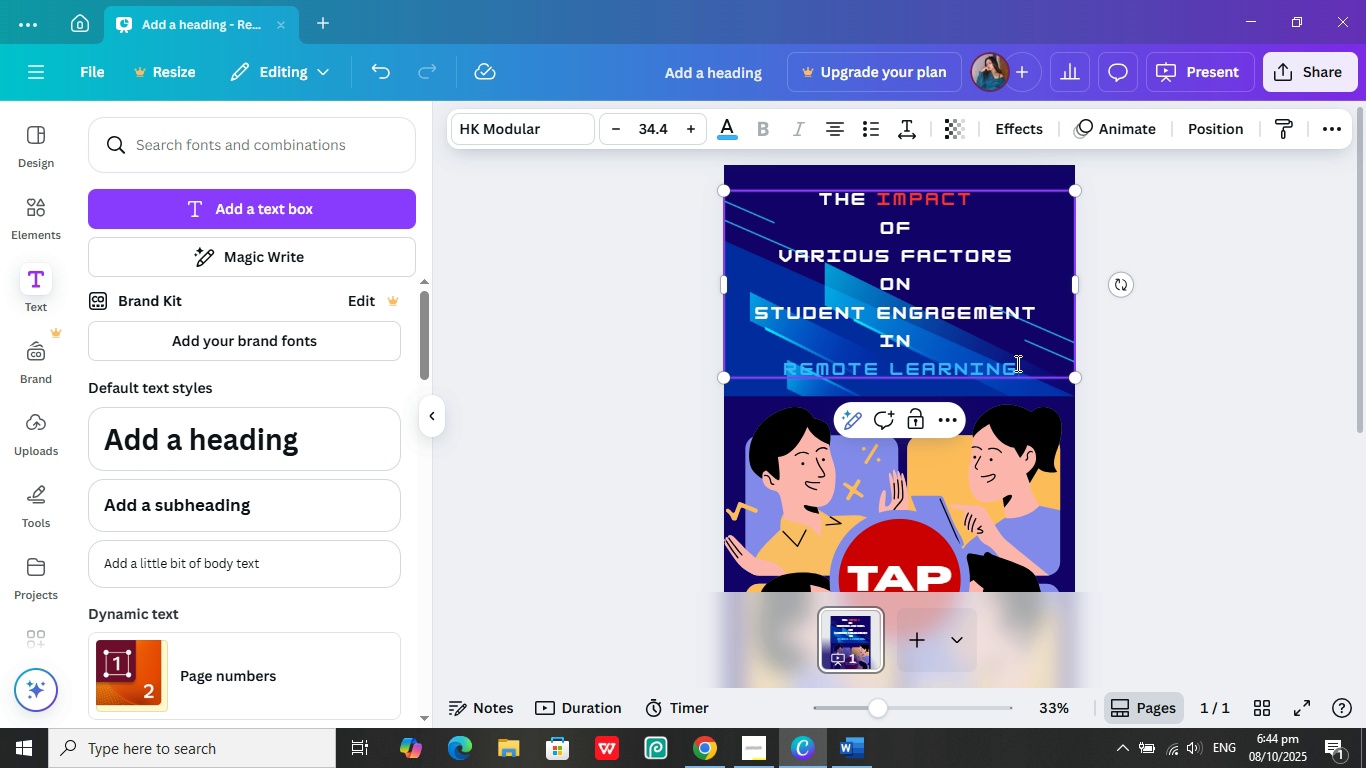 
left_click_drag(start_coordinate=[1023, 360], to_coordinate=[781, 372])
 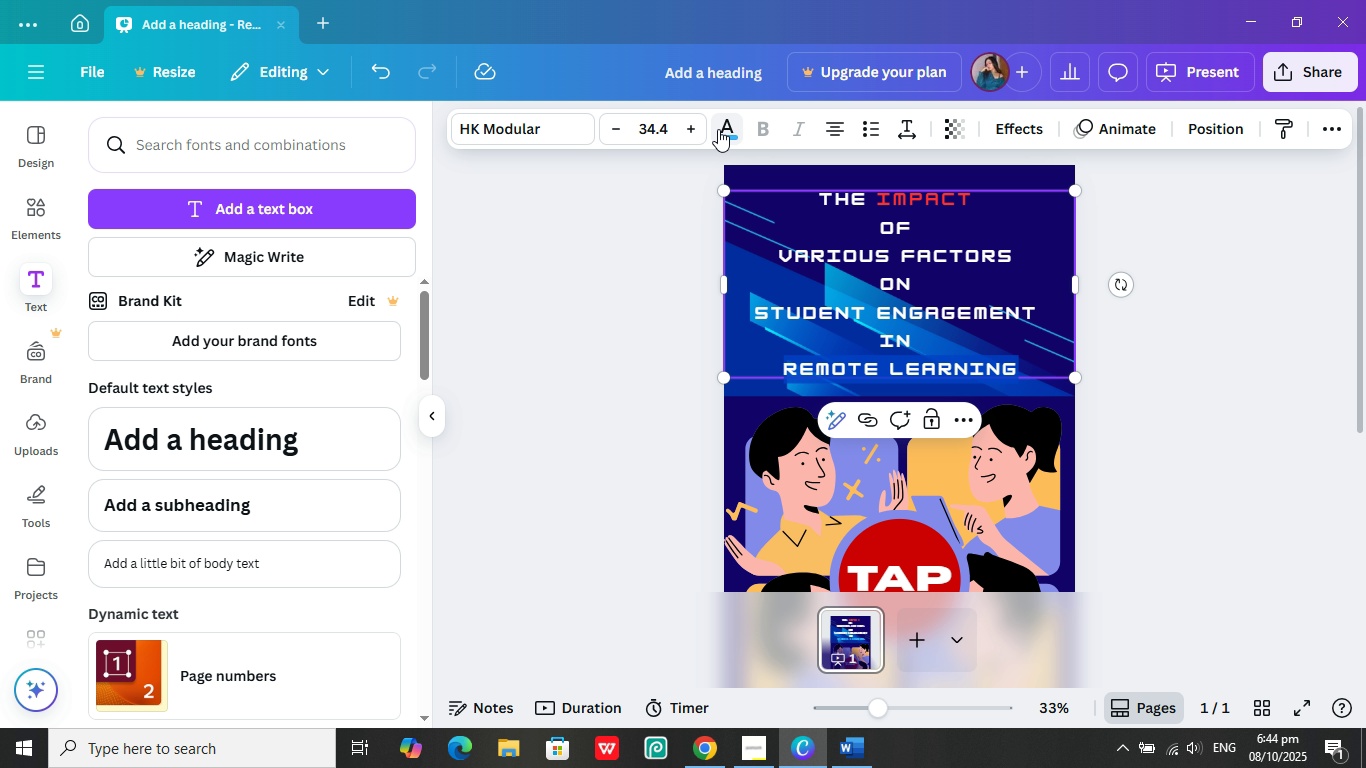 
left_click([718, 129])
 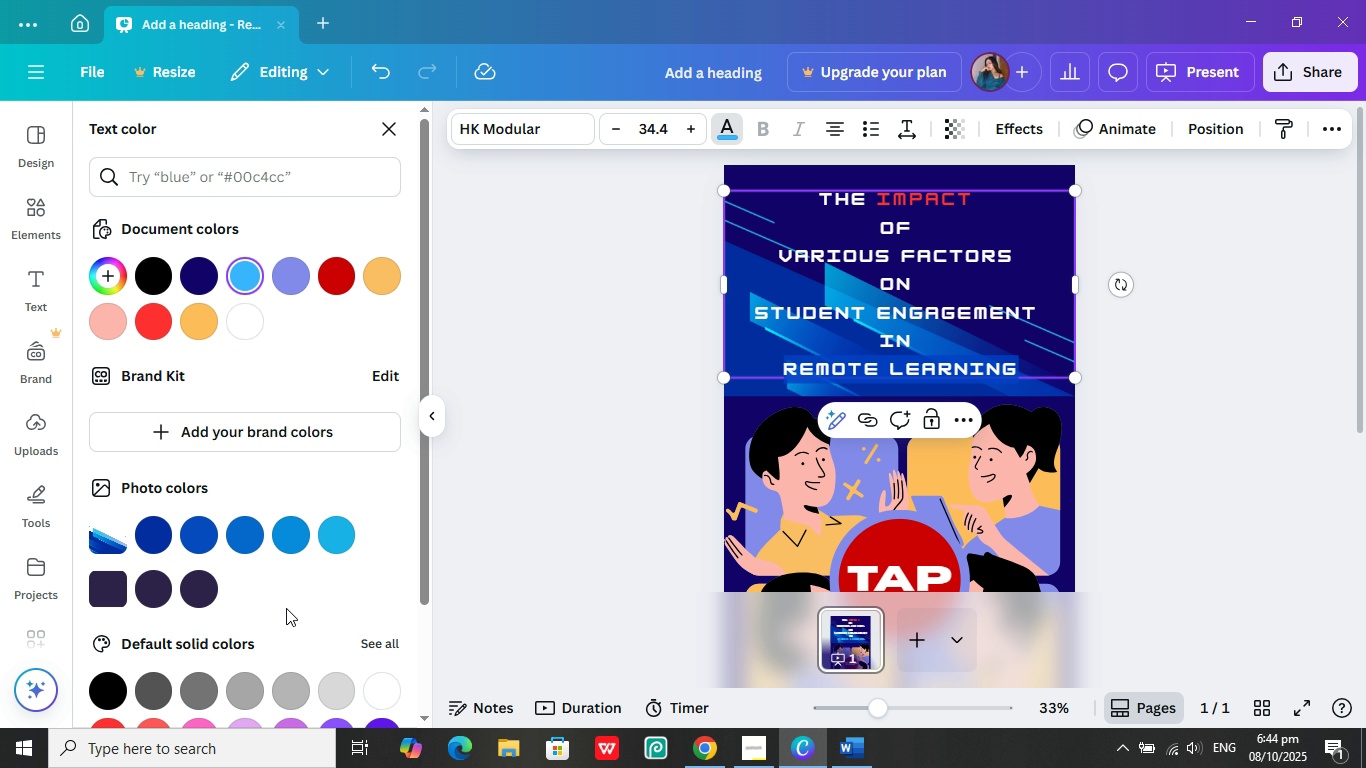 
scroll: coordinate [293, 591], scroll_direction: down, amount: 4.0
 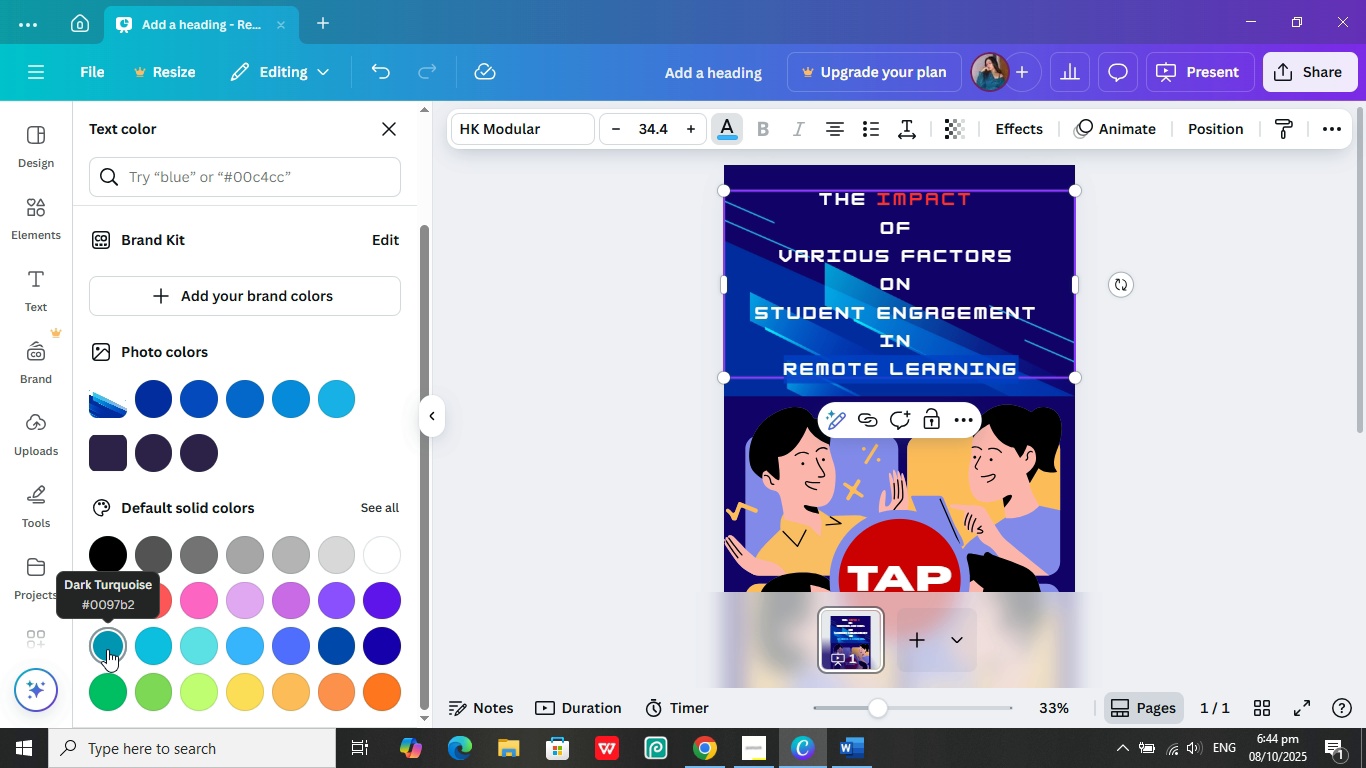 
left_click([107, 649])
 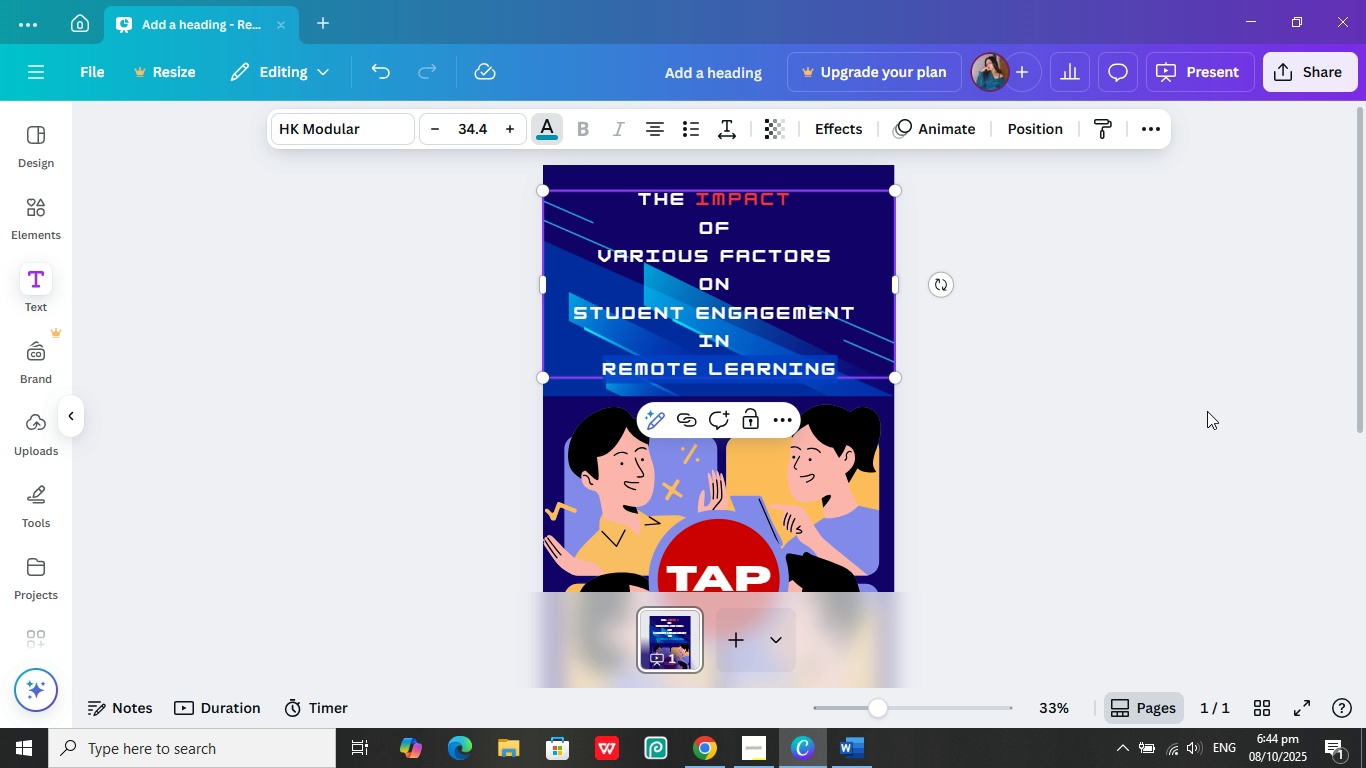 
left_click([1207, 411])
 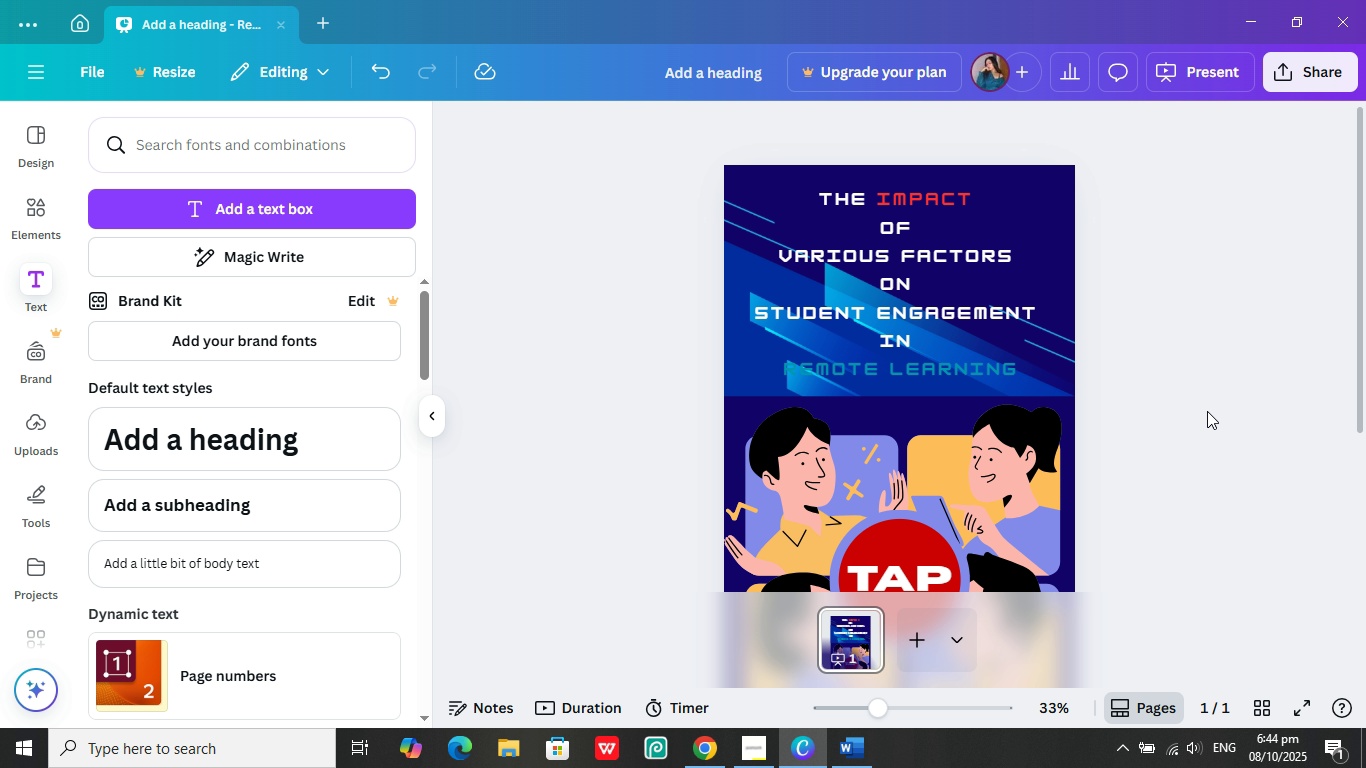 
left_click([1207, 411])
 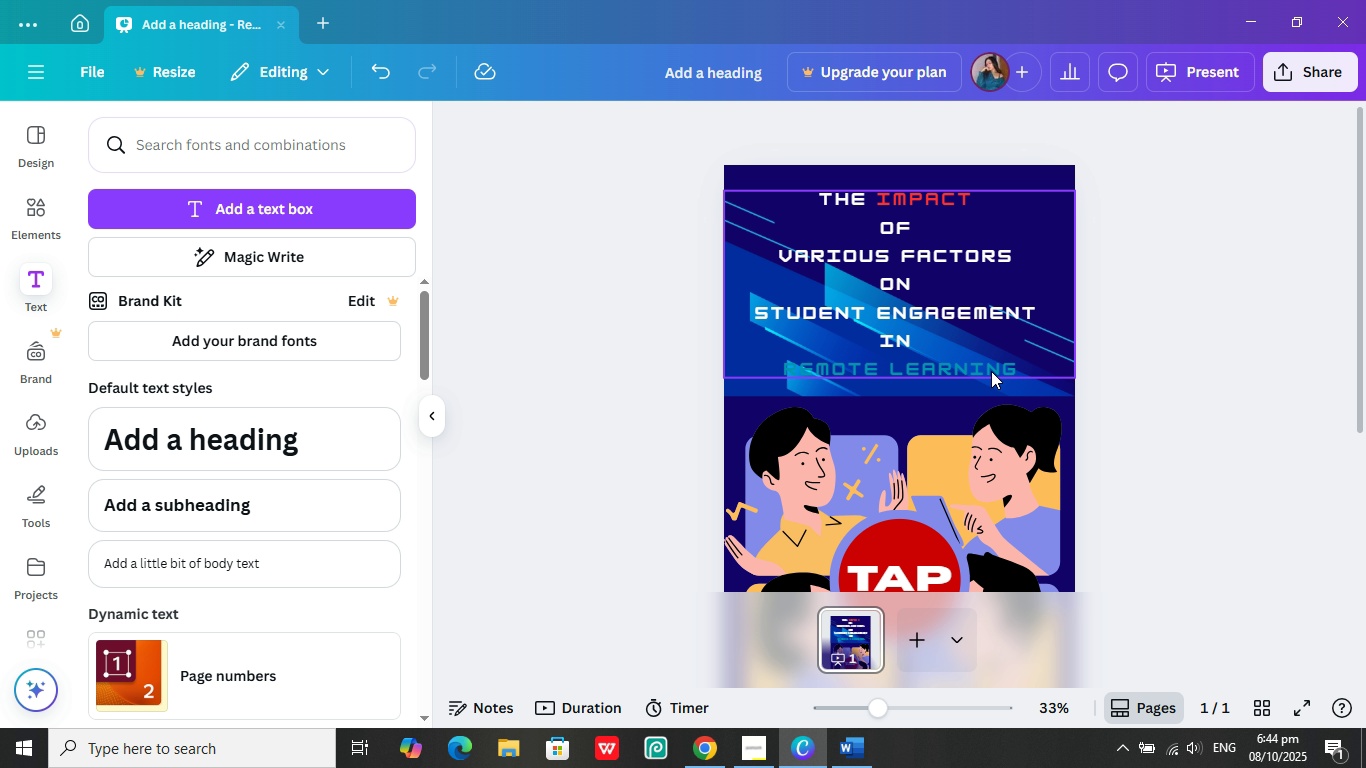 
left_click([991, 371])
 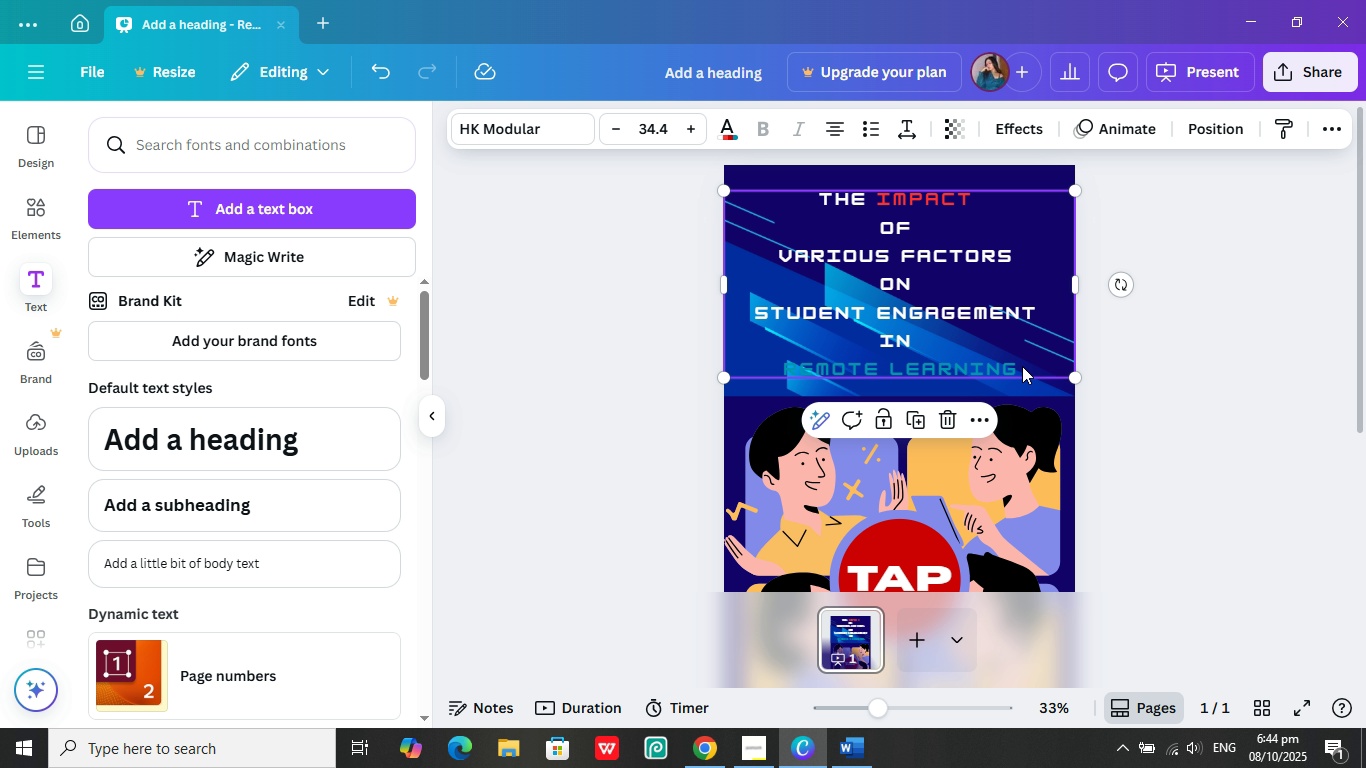 
left_click([1022, 366])
 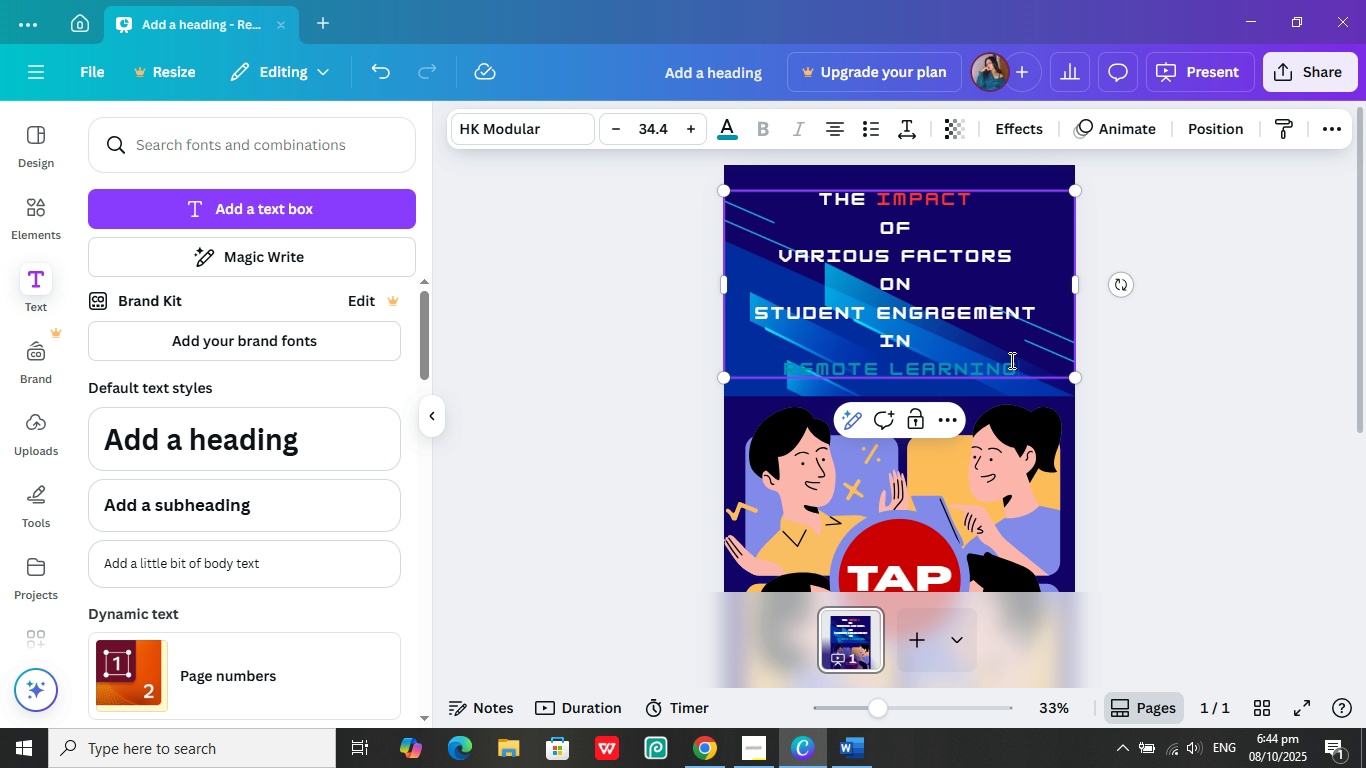 
left_click_drag(start_coordinate=[1019, 363], to_coordinate=[785, 373])
 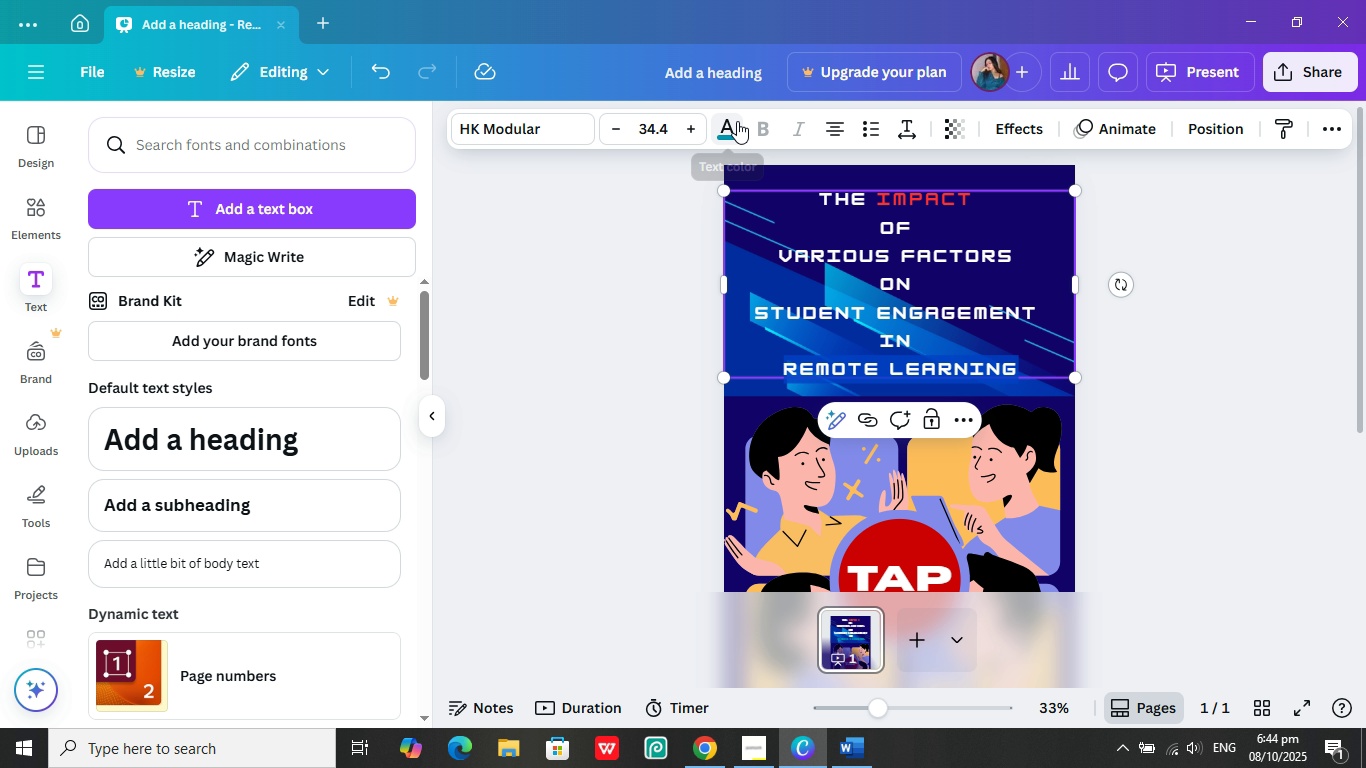 
left_click([737, 121])
 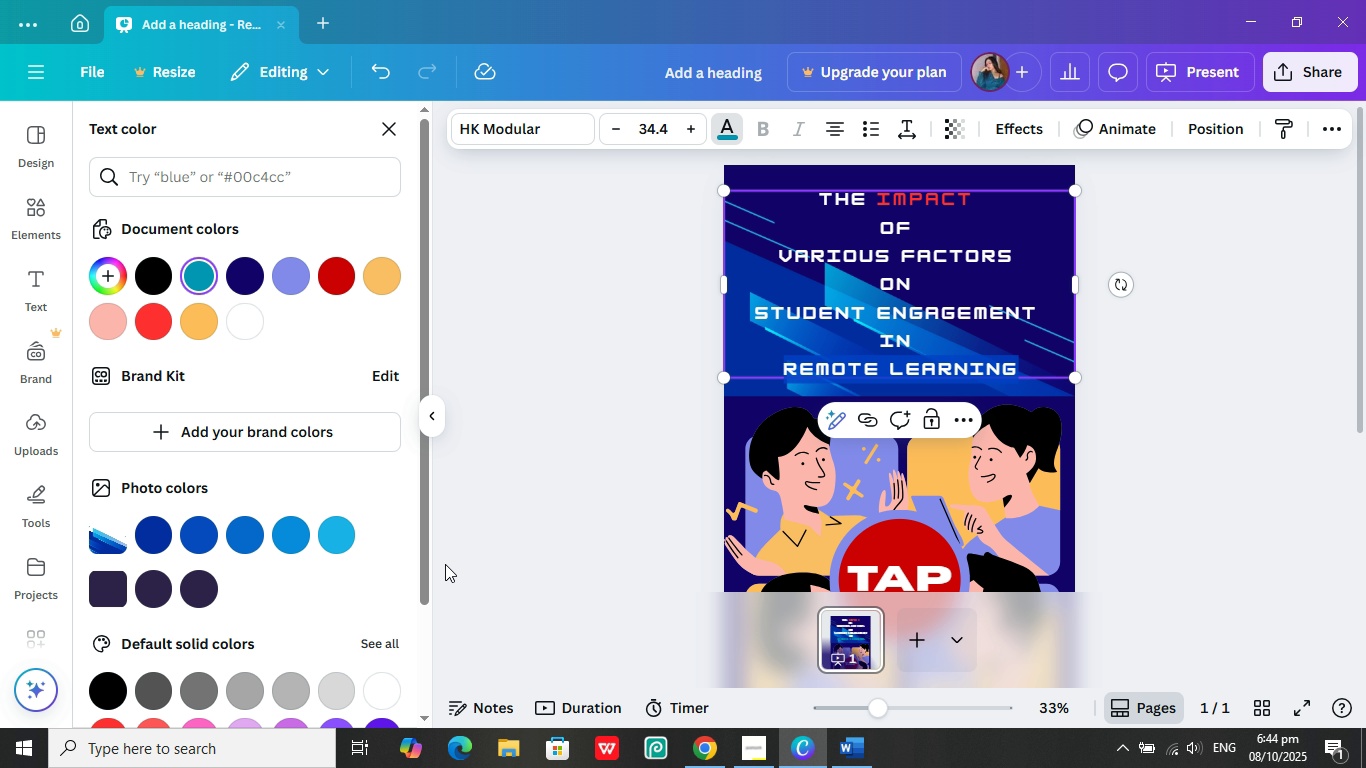 
scroll: coordinate [271, 647], scroll_direction: down, amount: 4.0
 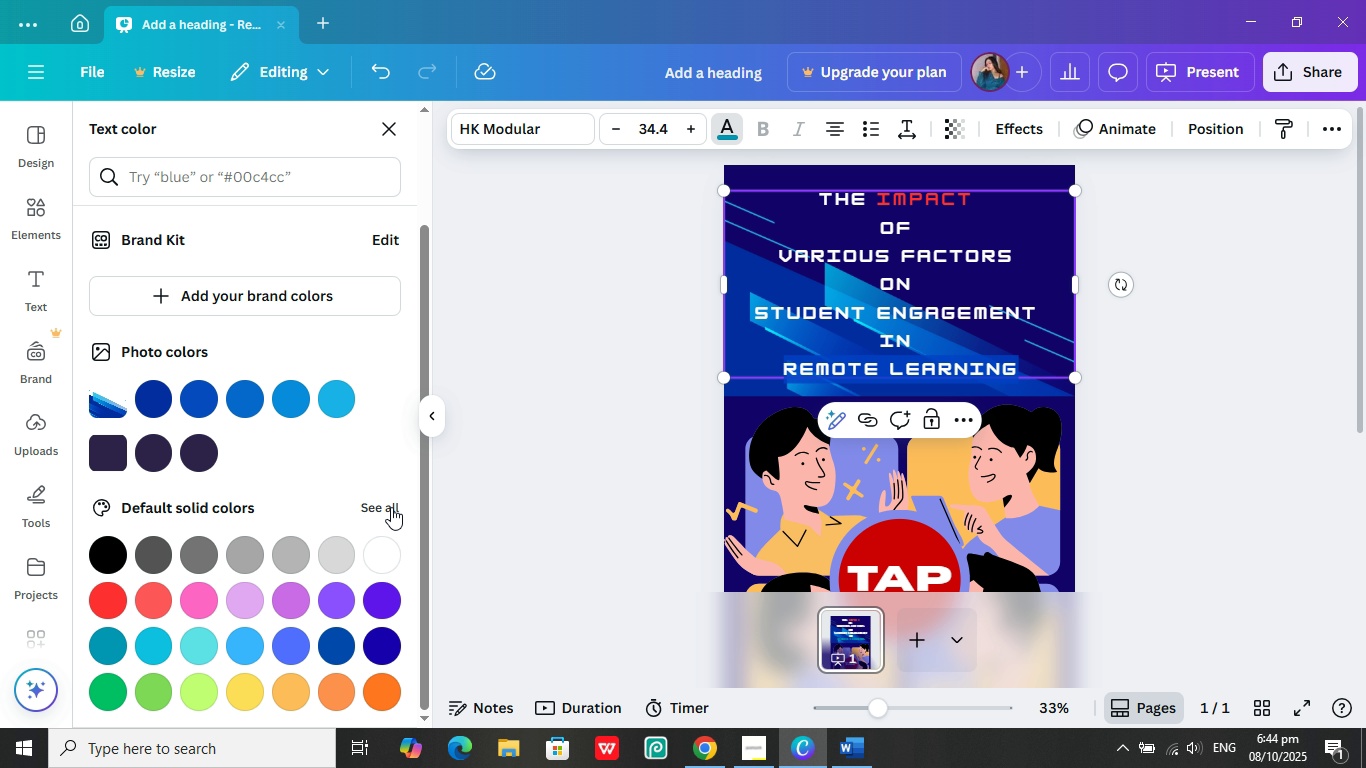 
left_click([391, 507])
 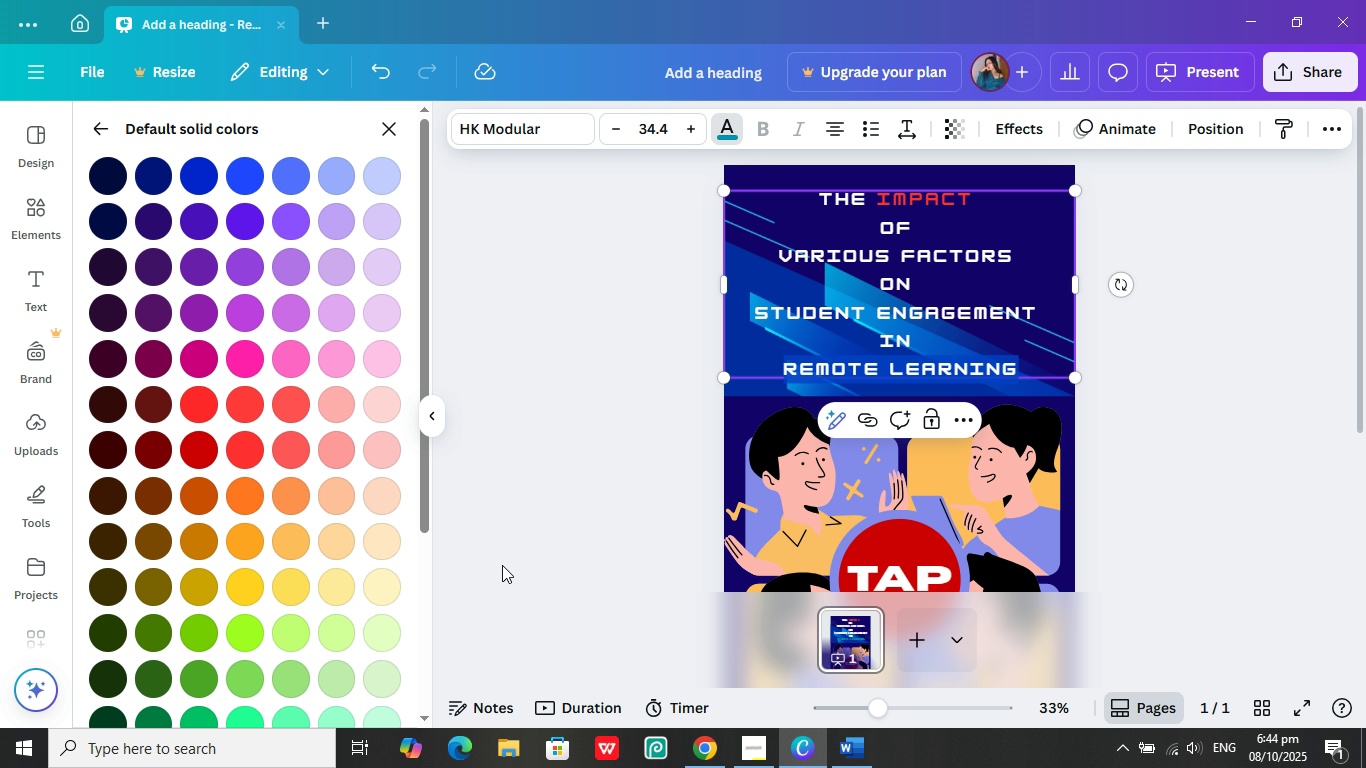 
scroll: coordinate [311, 304], scroll_direction: up, amount: 6.0
 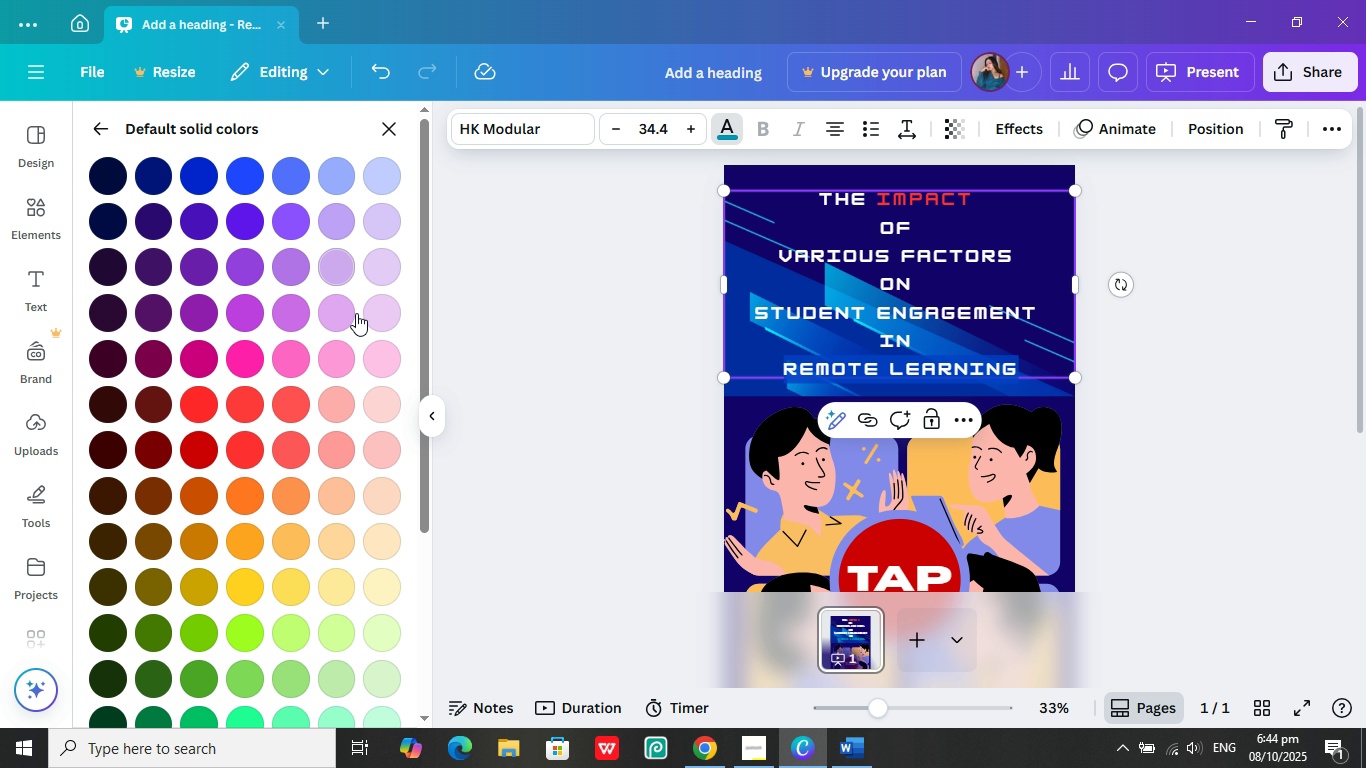 
scroll: coordinate [336, 473], scroll_direction: down, amount: 6.0
 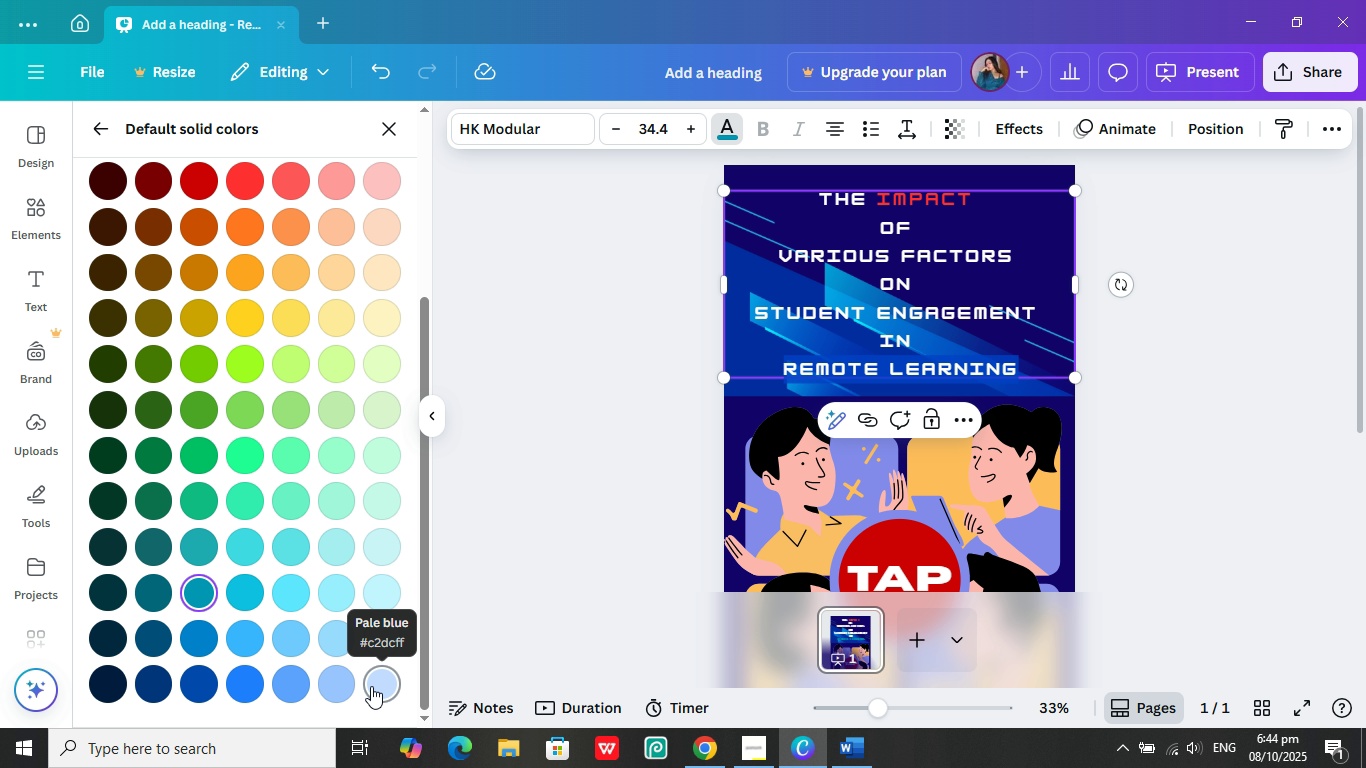 
left_click([371, 686])
 